 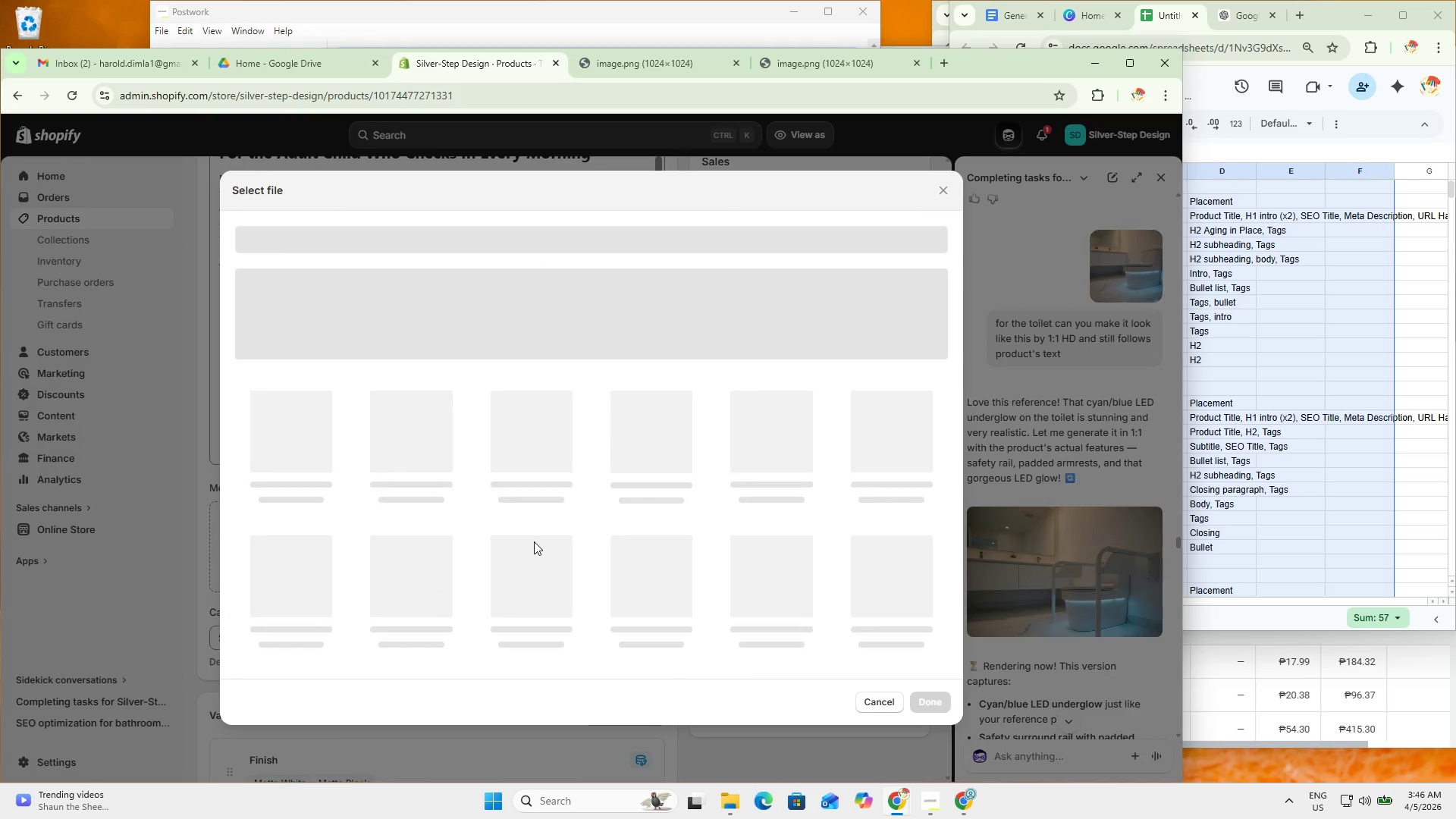 
left_click([277, 465])
 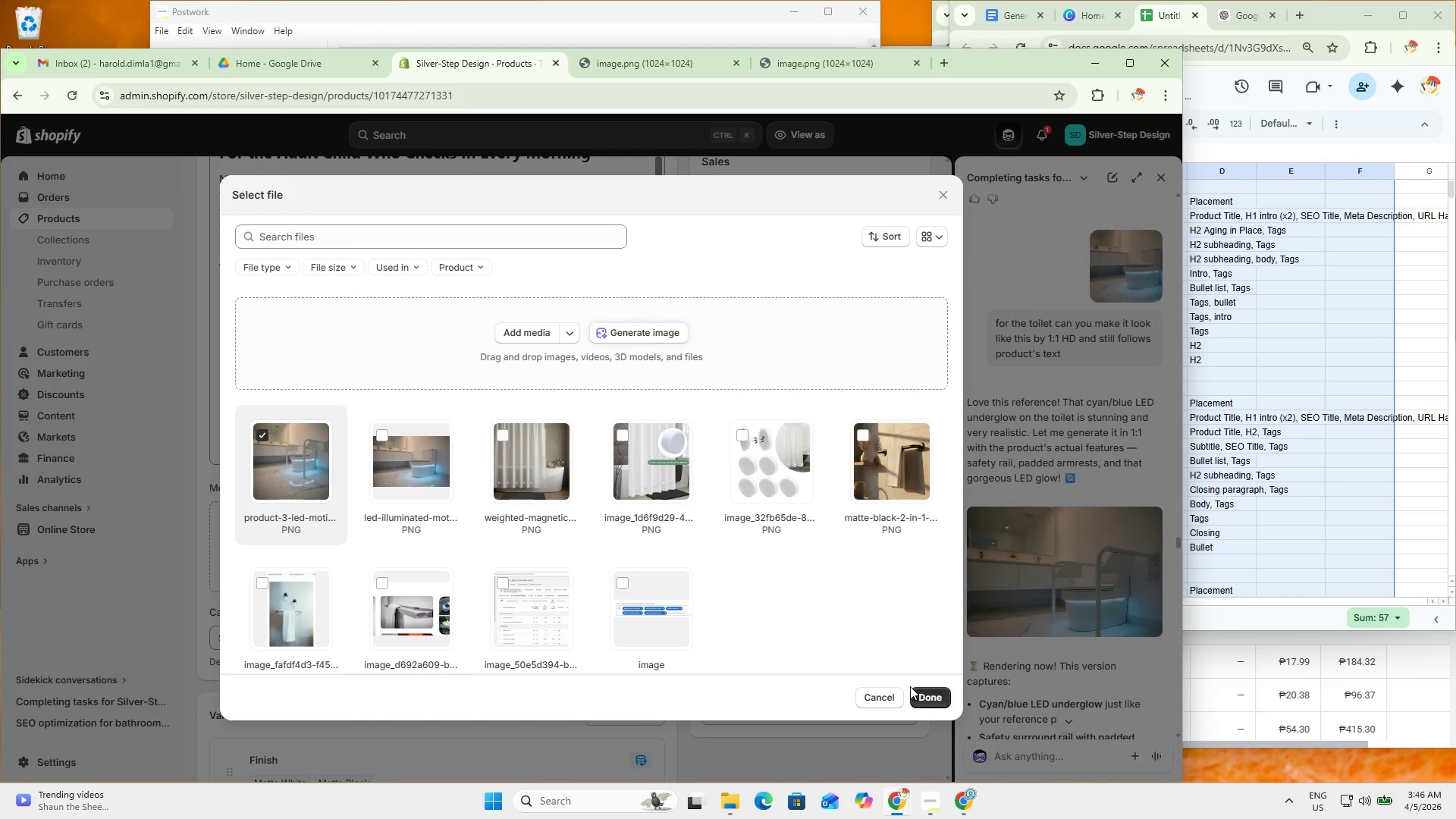 
left_click([924, 701])
 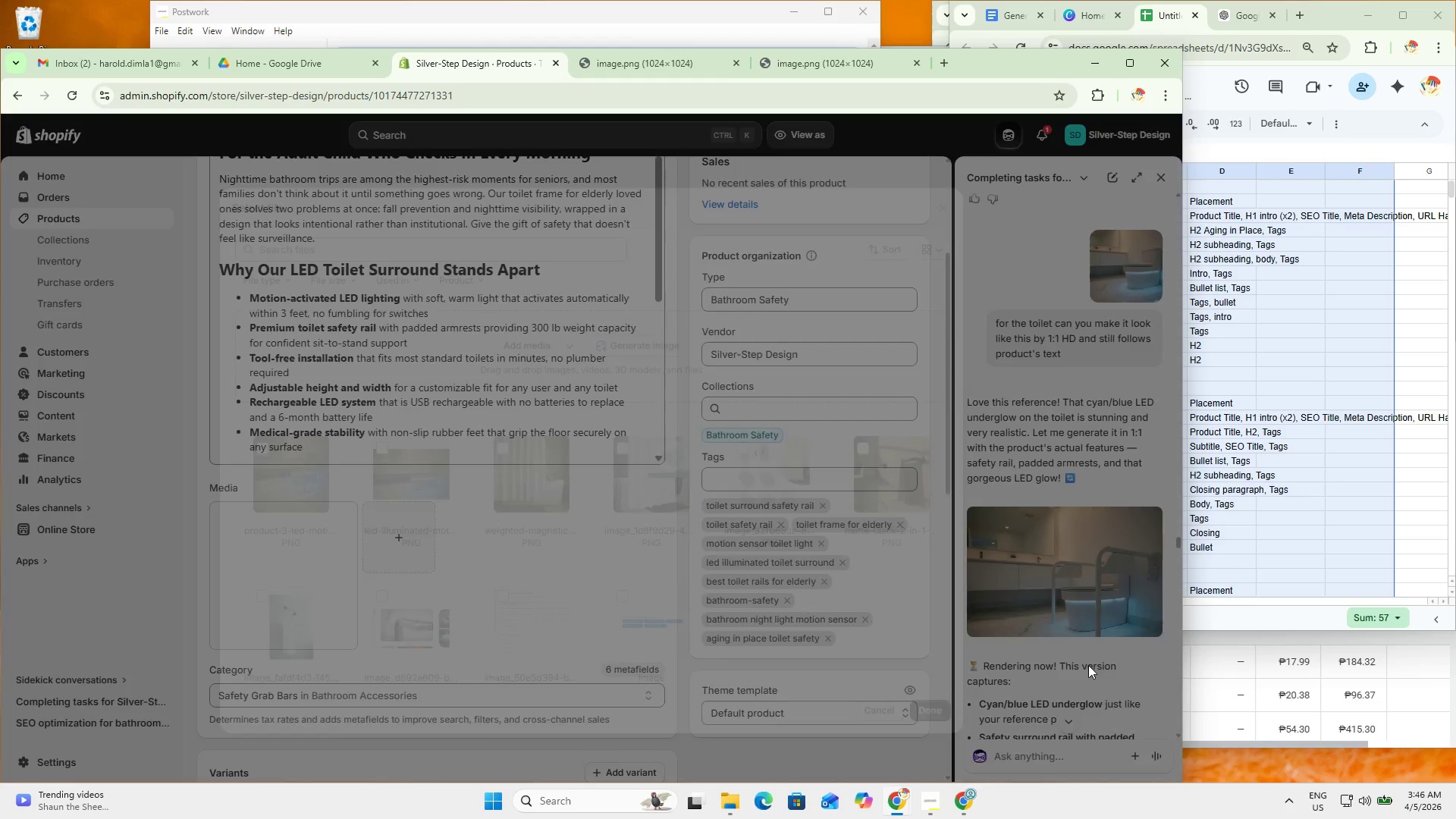 
scroll: coordinate [1068, 576], scroll_direction: down, amount: 9.0
 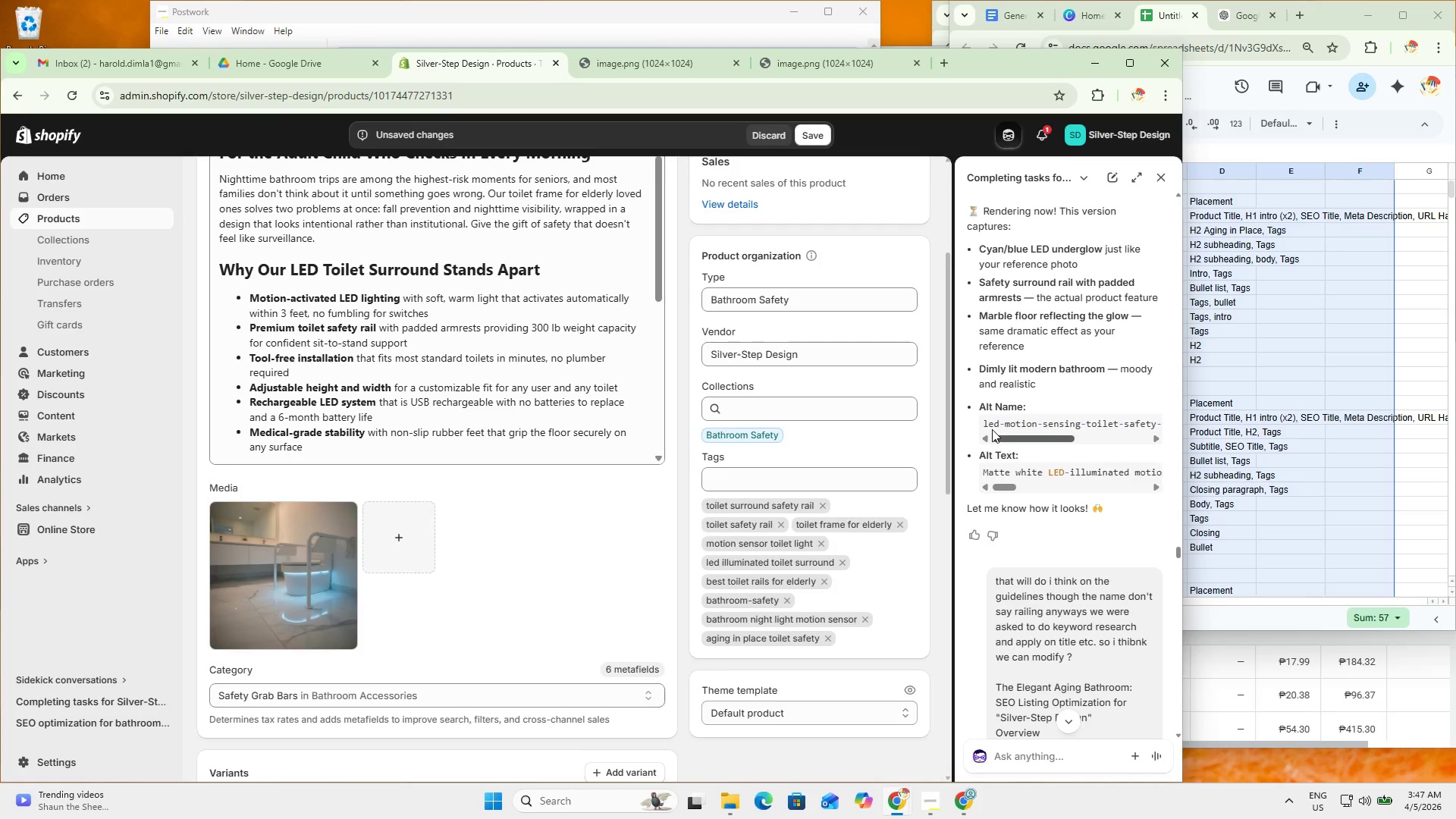 
left_click_drag(start_coordinate=[1003, 419], to_coordinate=[962, 419])
 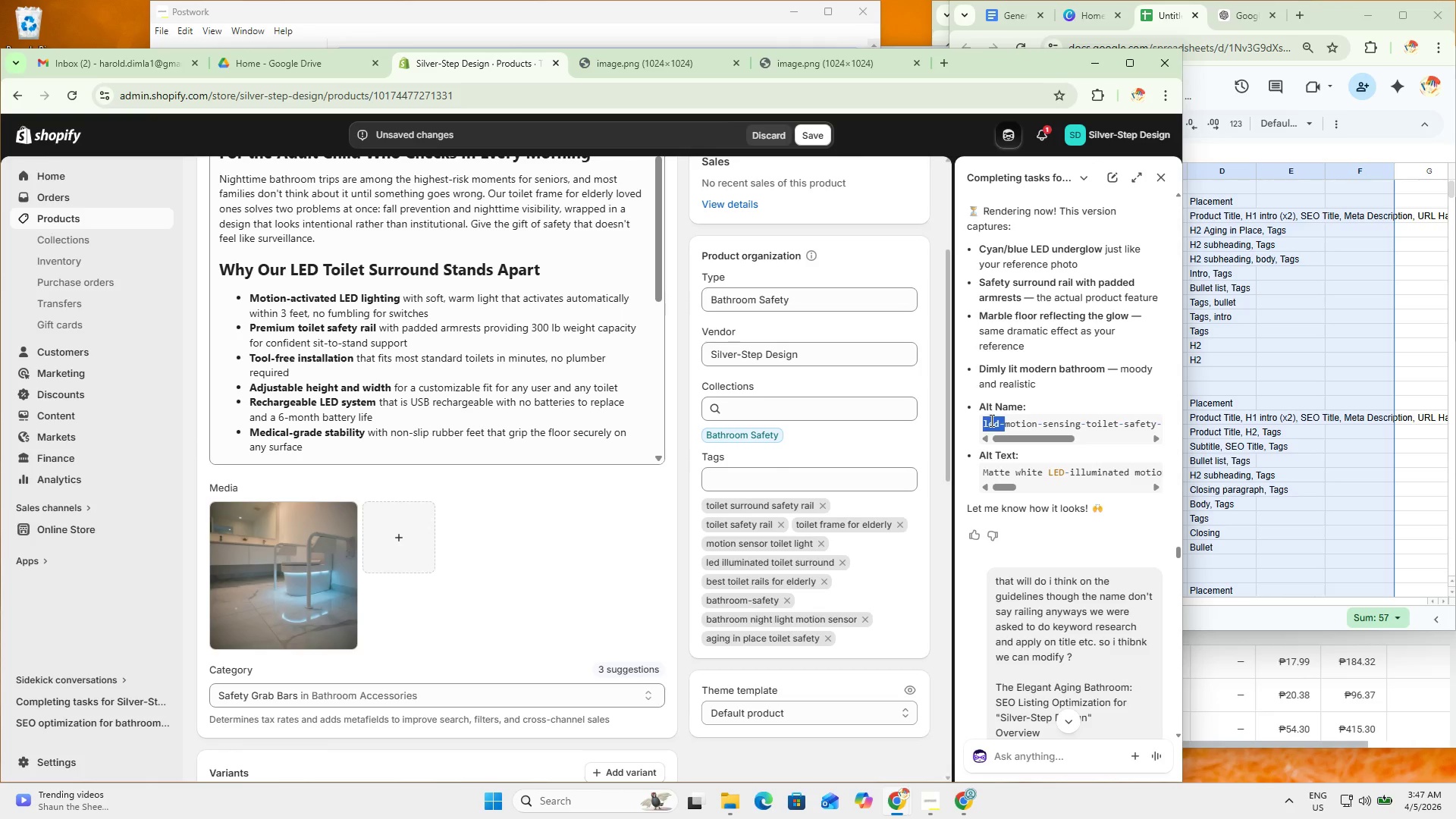 
left_click([990, 420])
 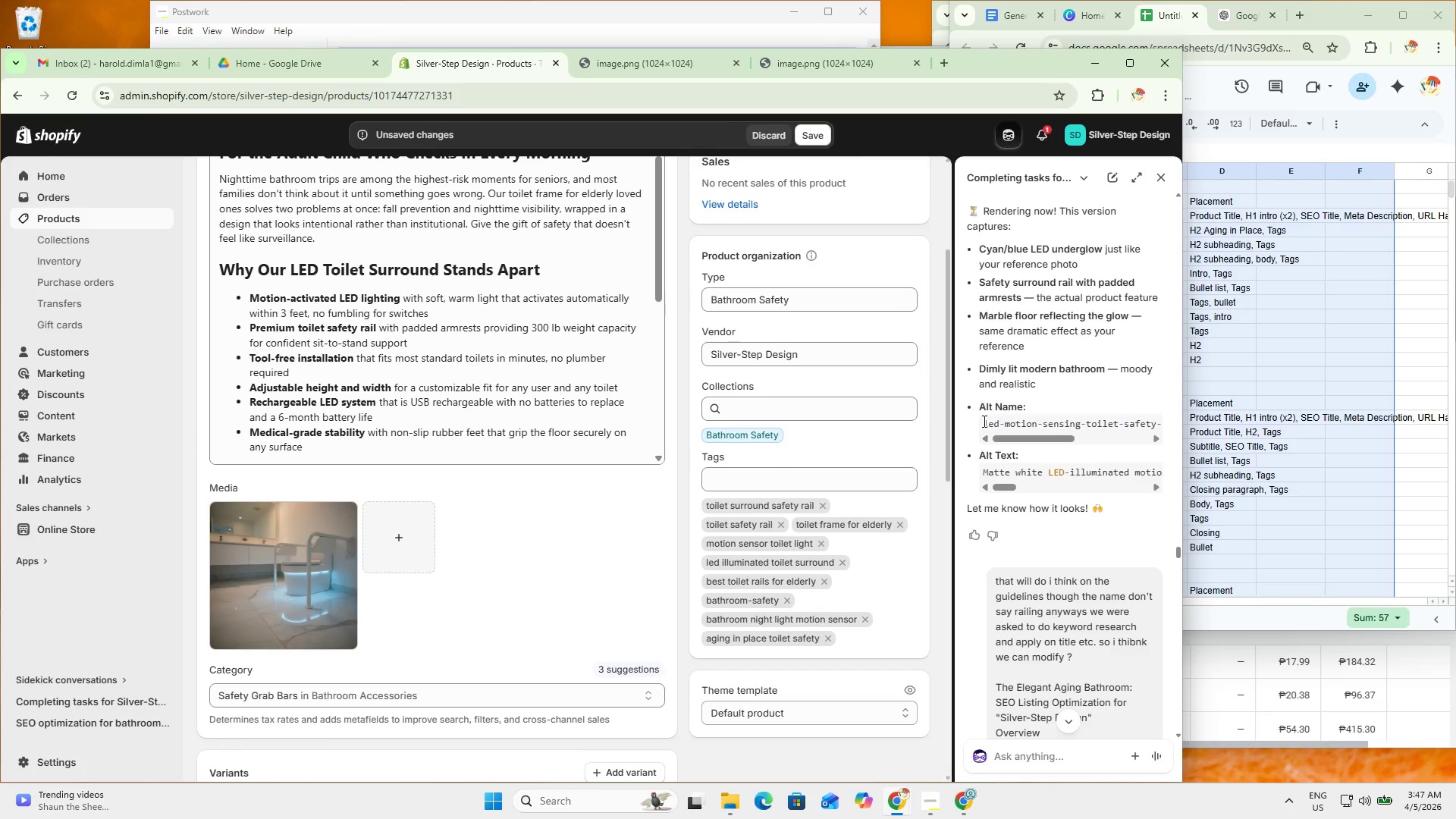 
left_click_drag(start_coordinate=[983, 422], to_coordinate=[1161, 429])
 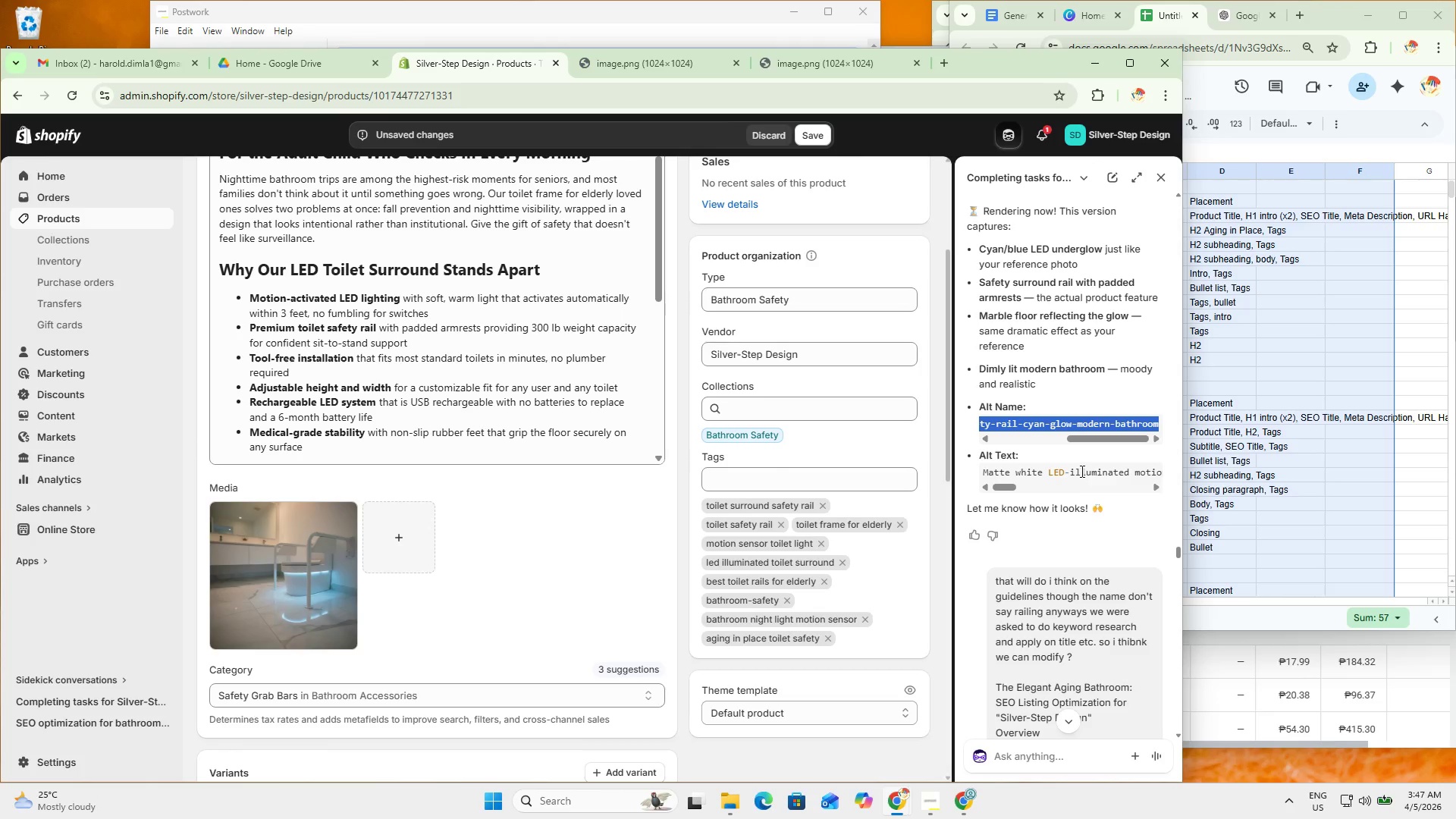 
key(Control+C)
 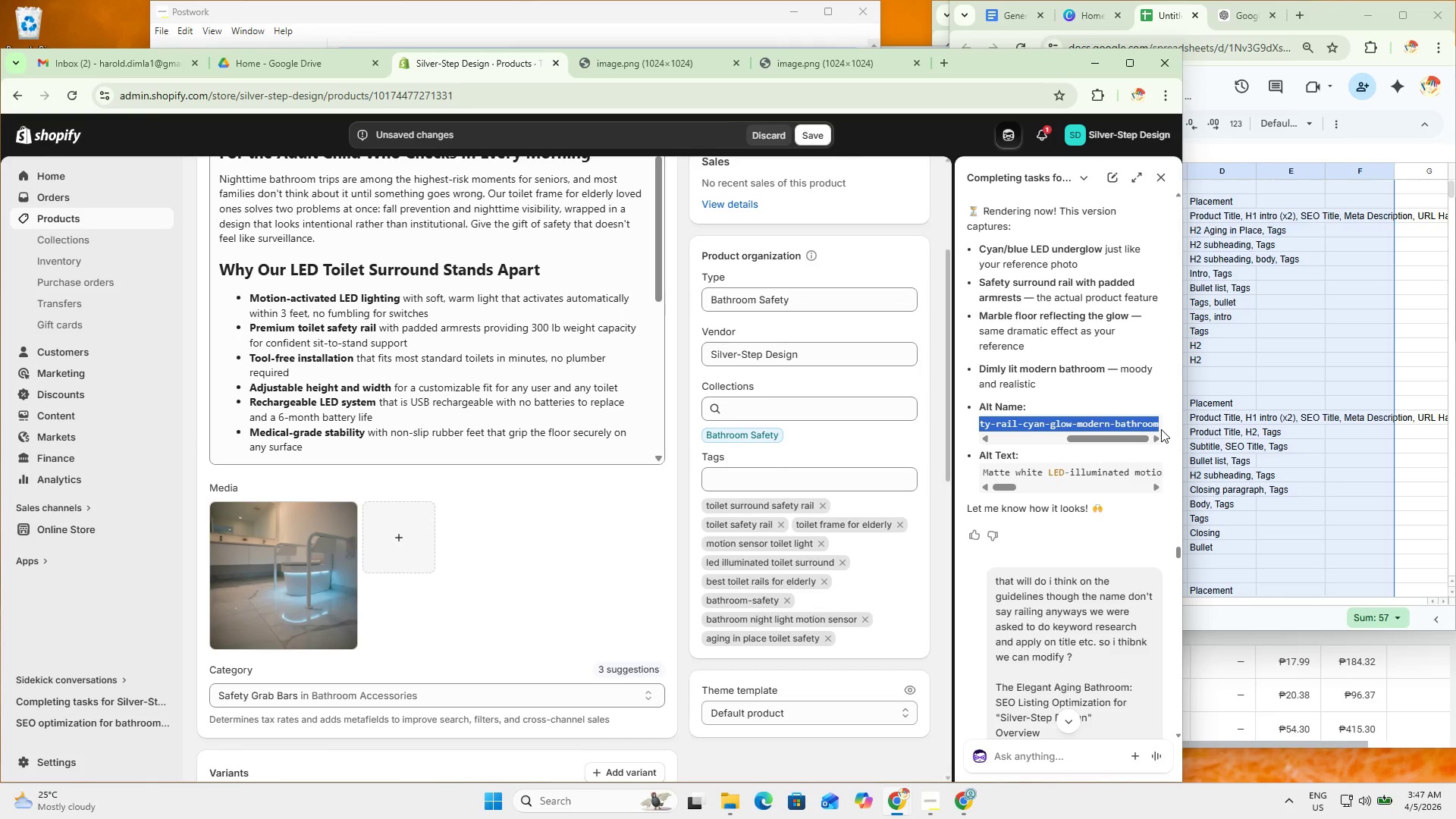 
key(Control+C)
 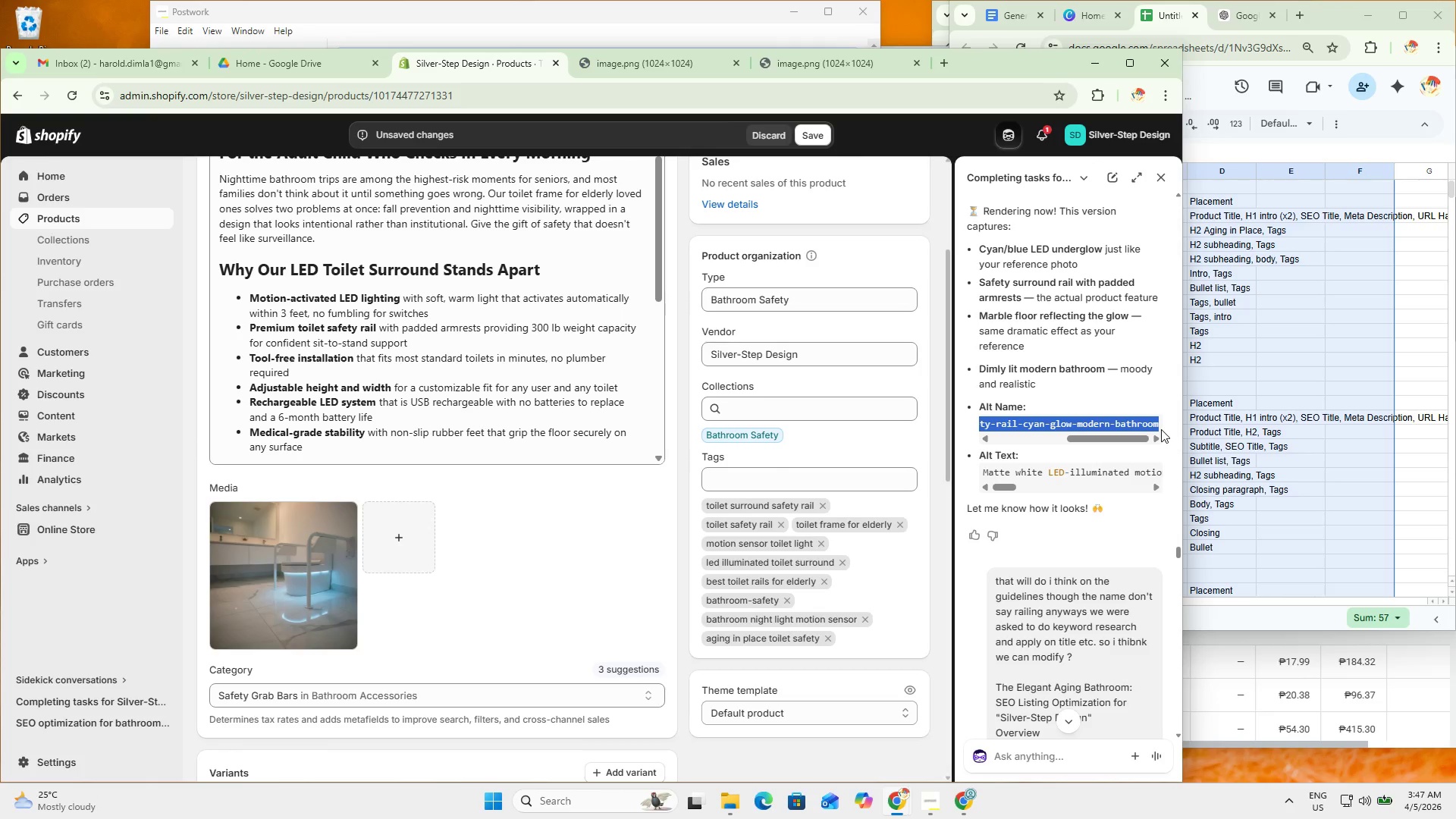 
key(Control+C)
 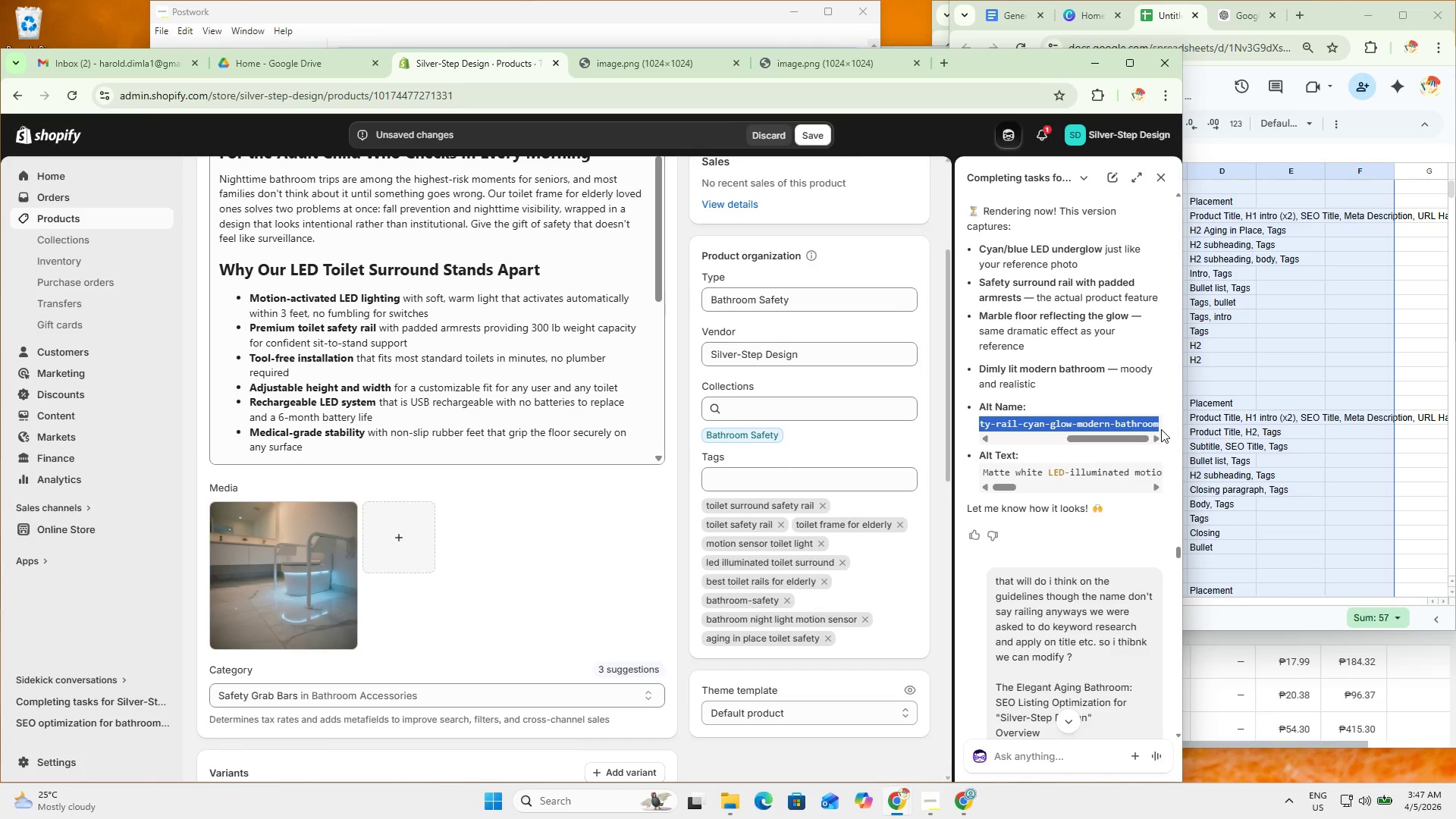 
key(Control+C)
 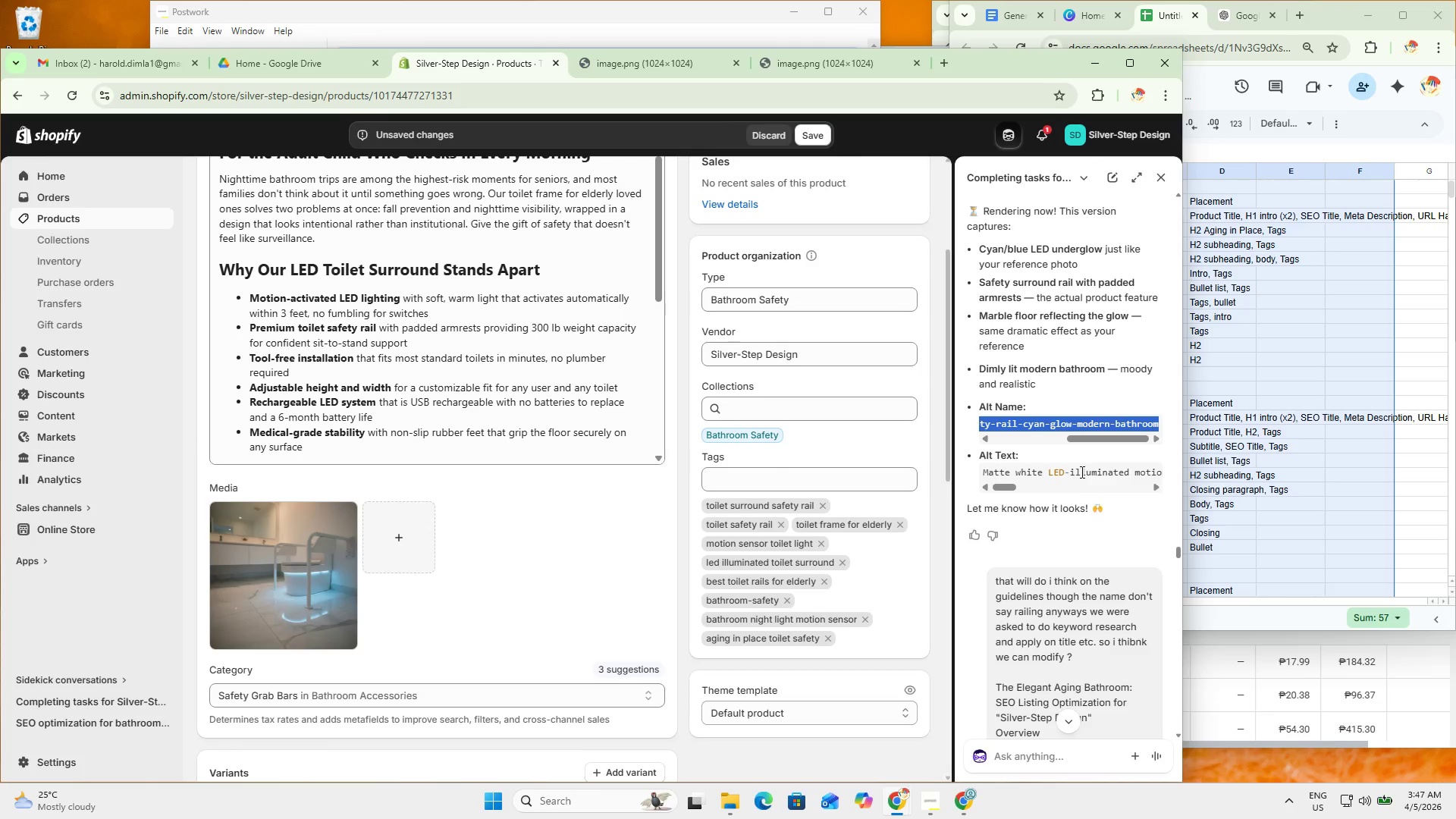 
left_click_drag(start_coordinate=[1080, 469], to_coordinate=[948, 463])
 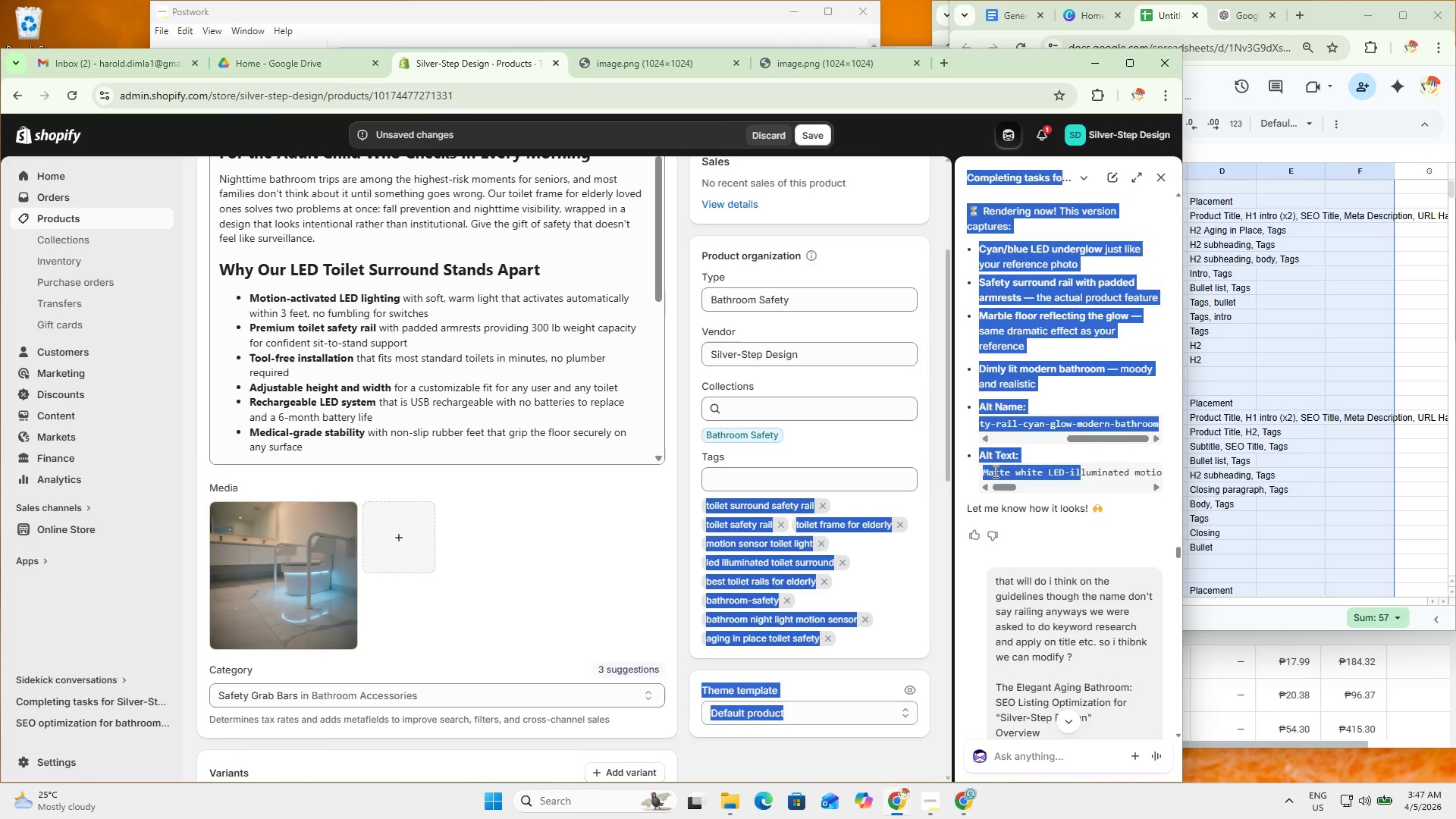 
left_click([994, 471])
 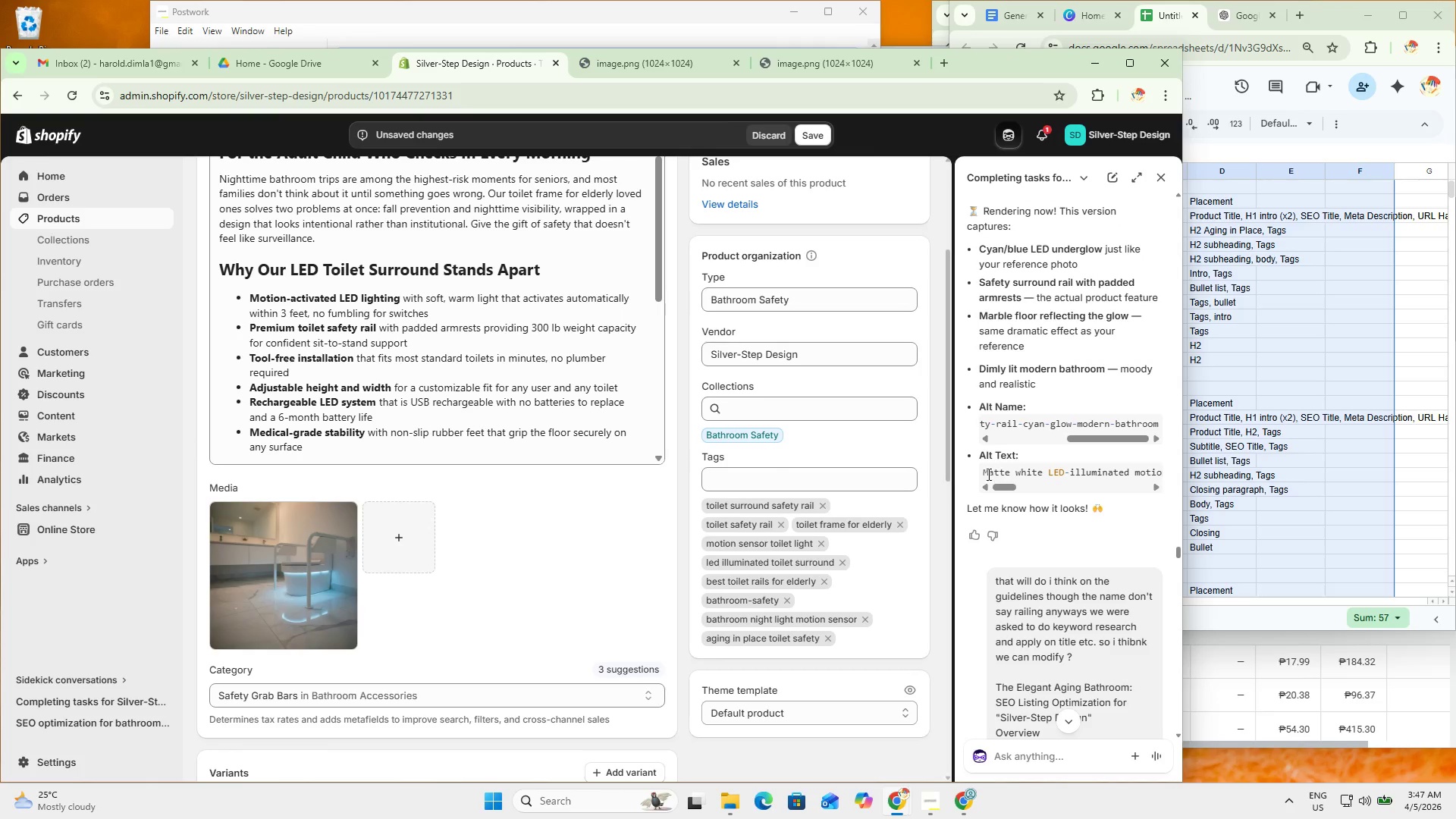 
left_click_drag(start_coordinate=[985, 474], to_coordinate=[1158, 478])
 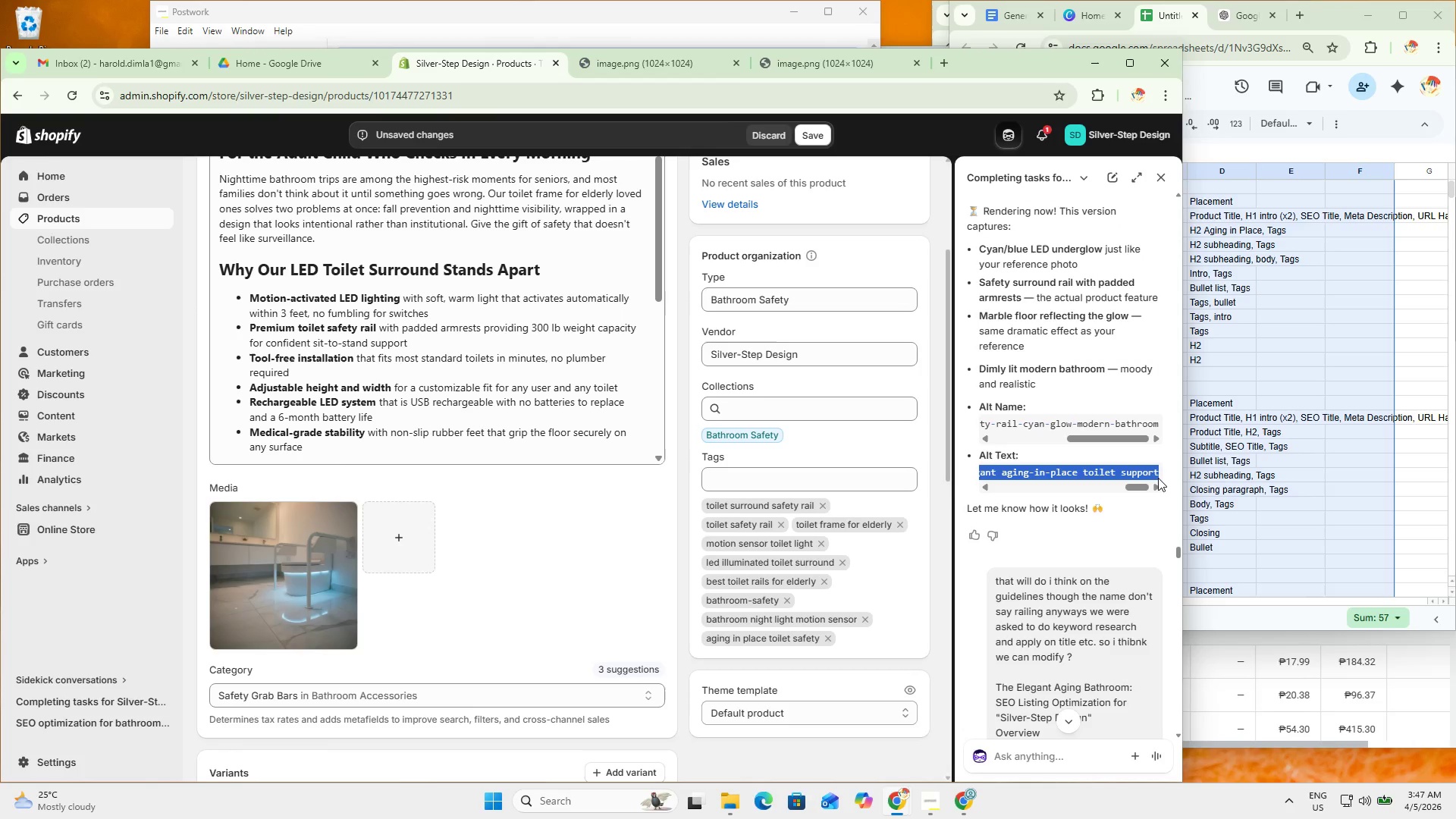 
key(Control+C)
 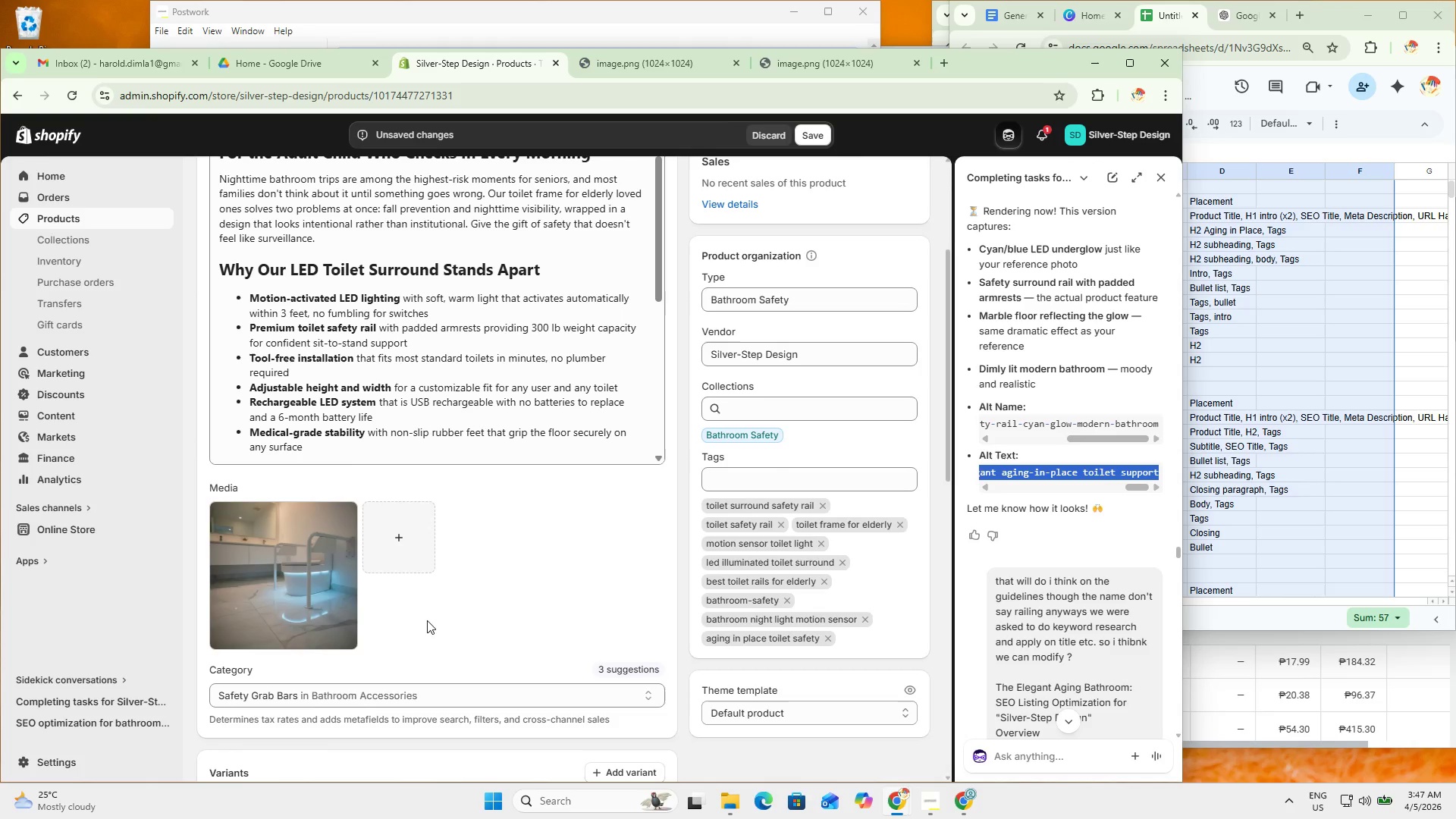 
key(Control+C)
 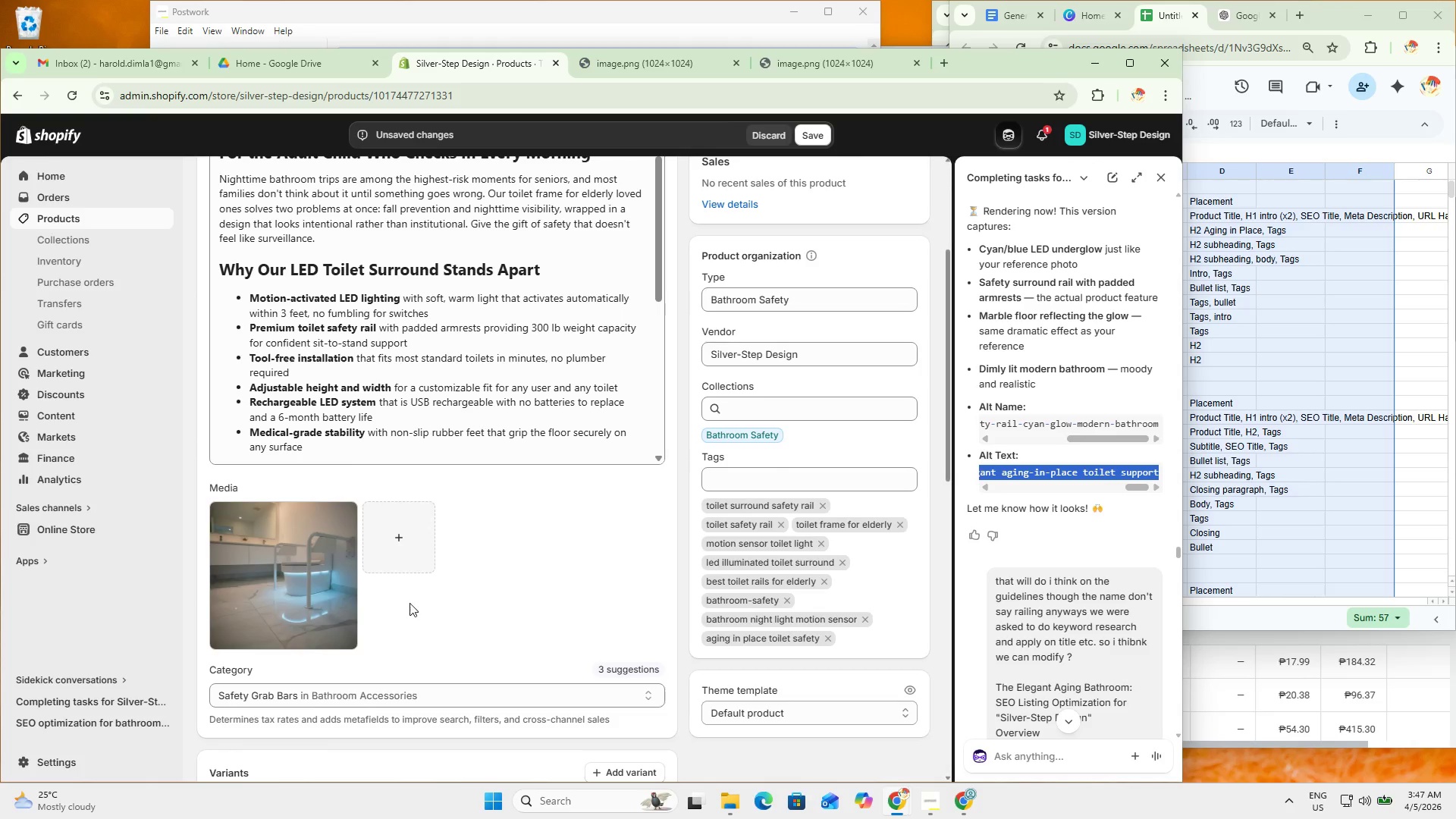 
key(Control+C)
 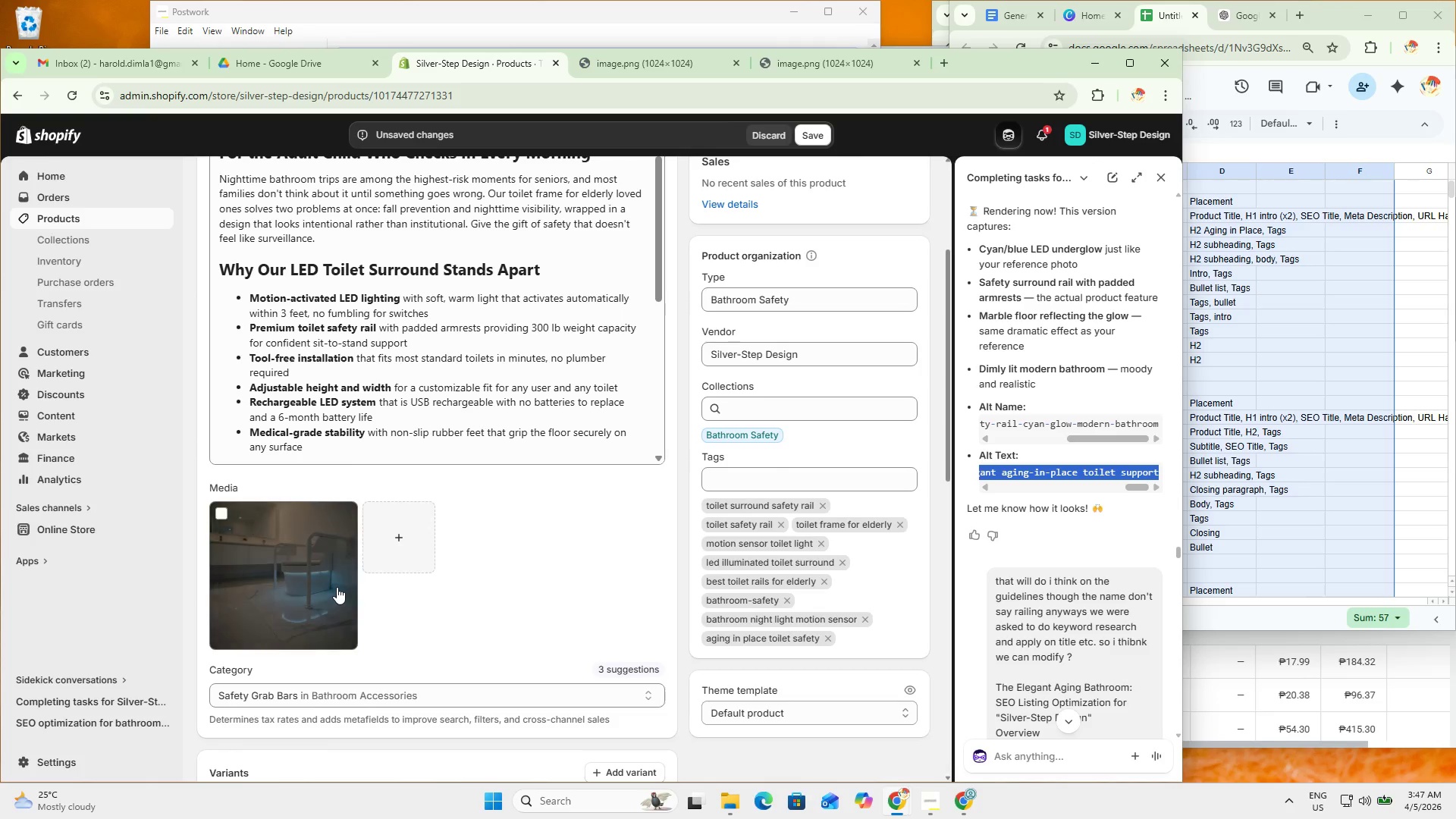 
left_click([337, 587])
 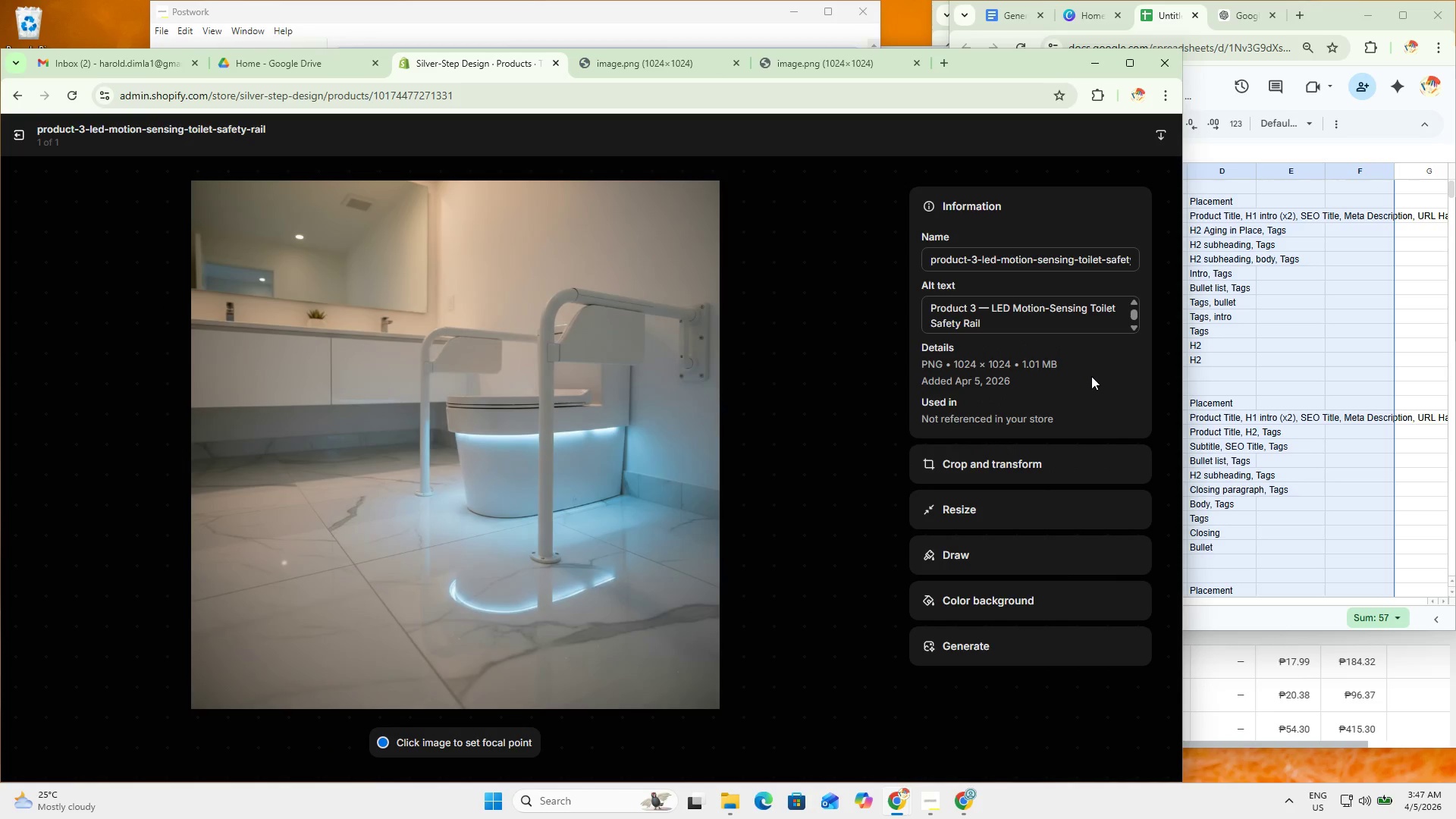 
double_click([1036, 261])
 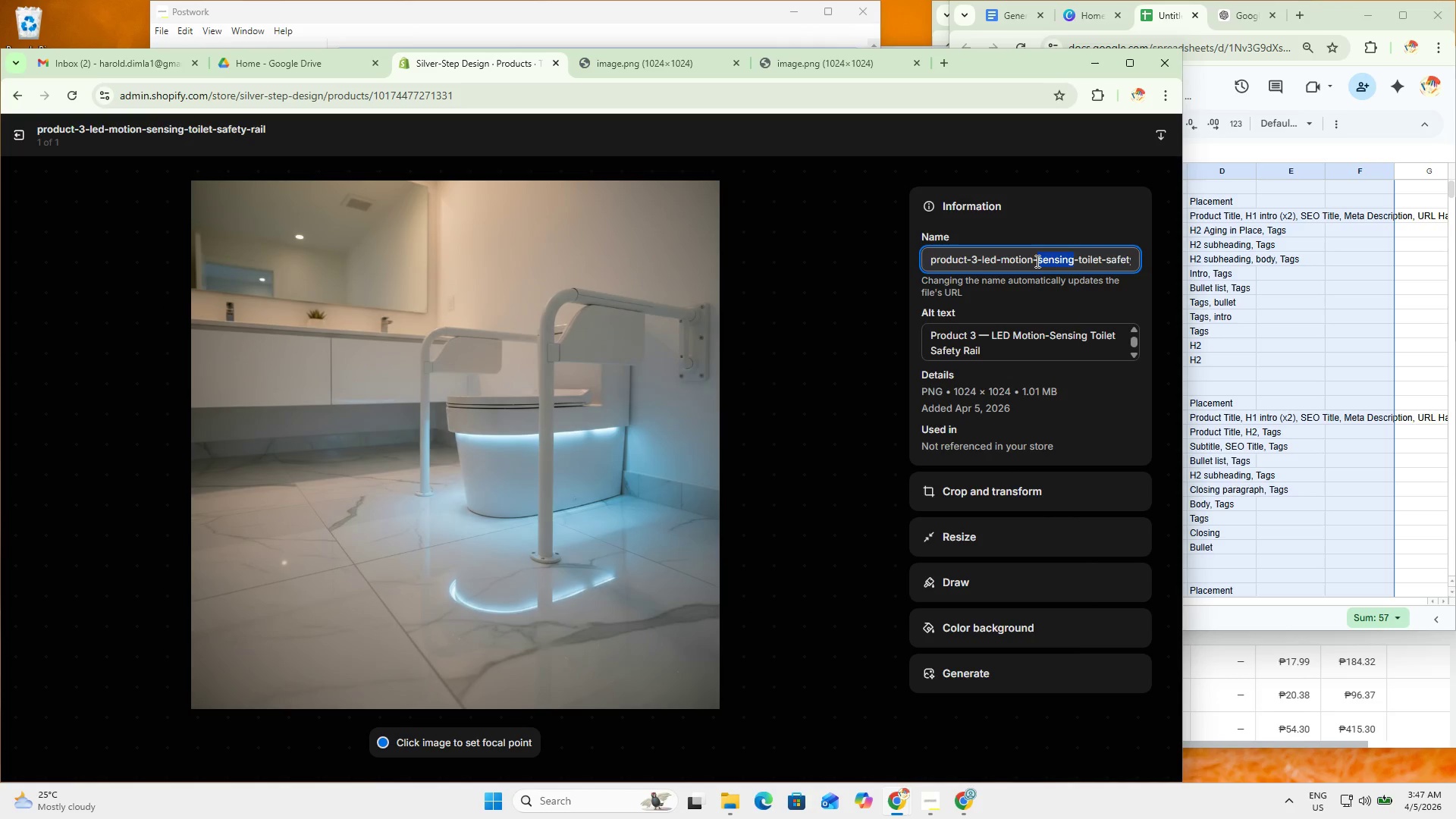 
triple_click([1036, 261])
 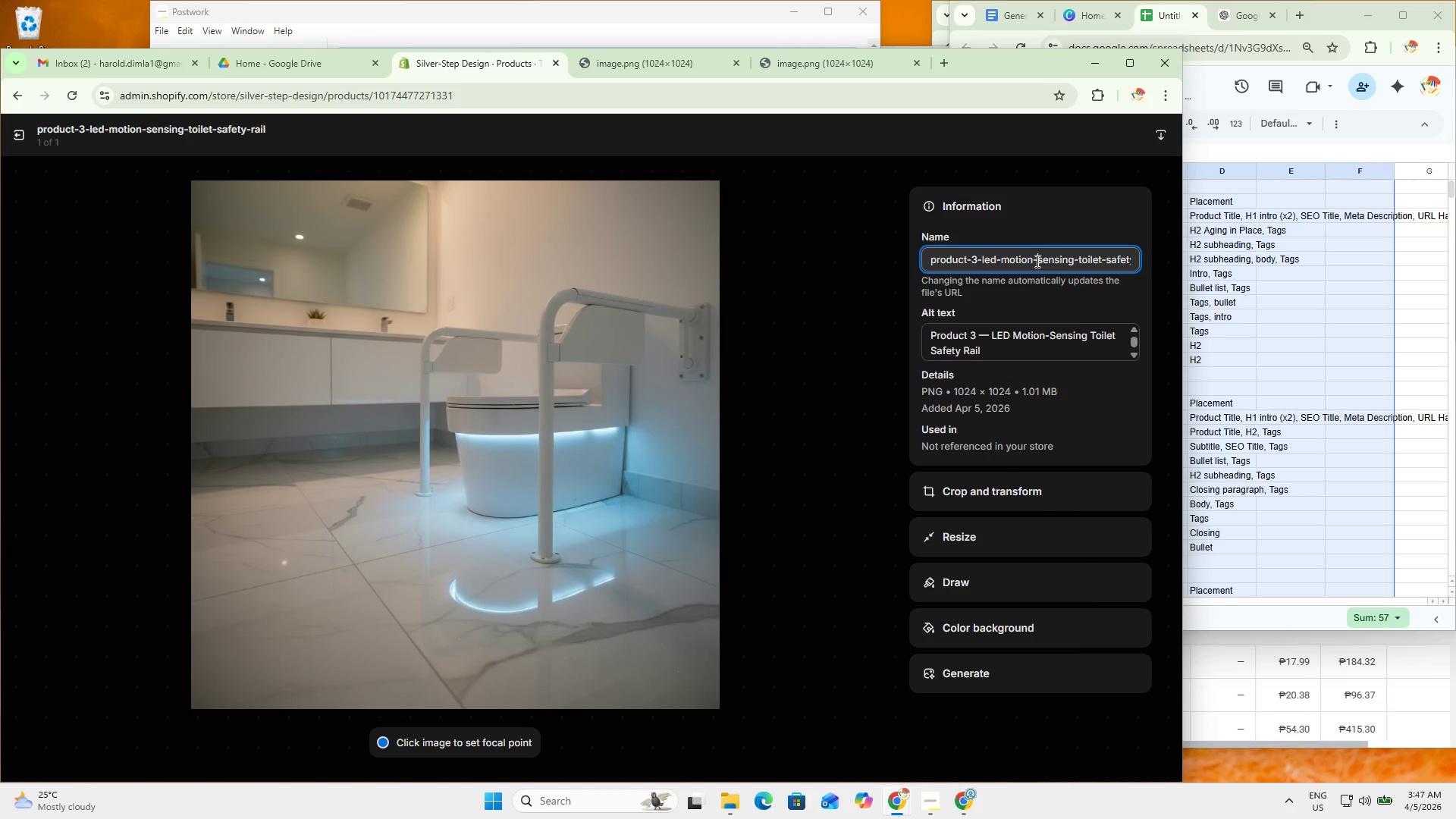 
triple_click([1036, 261])
 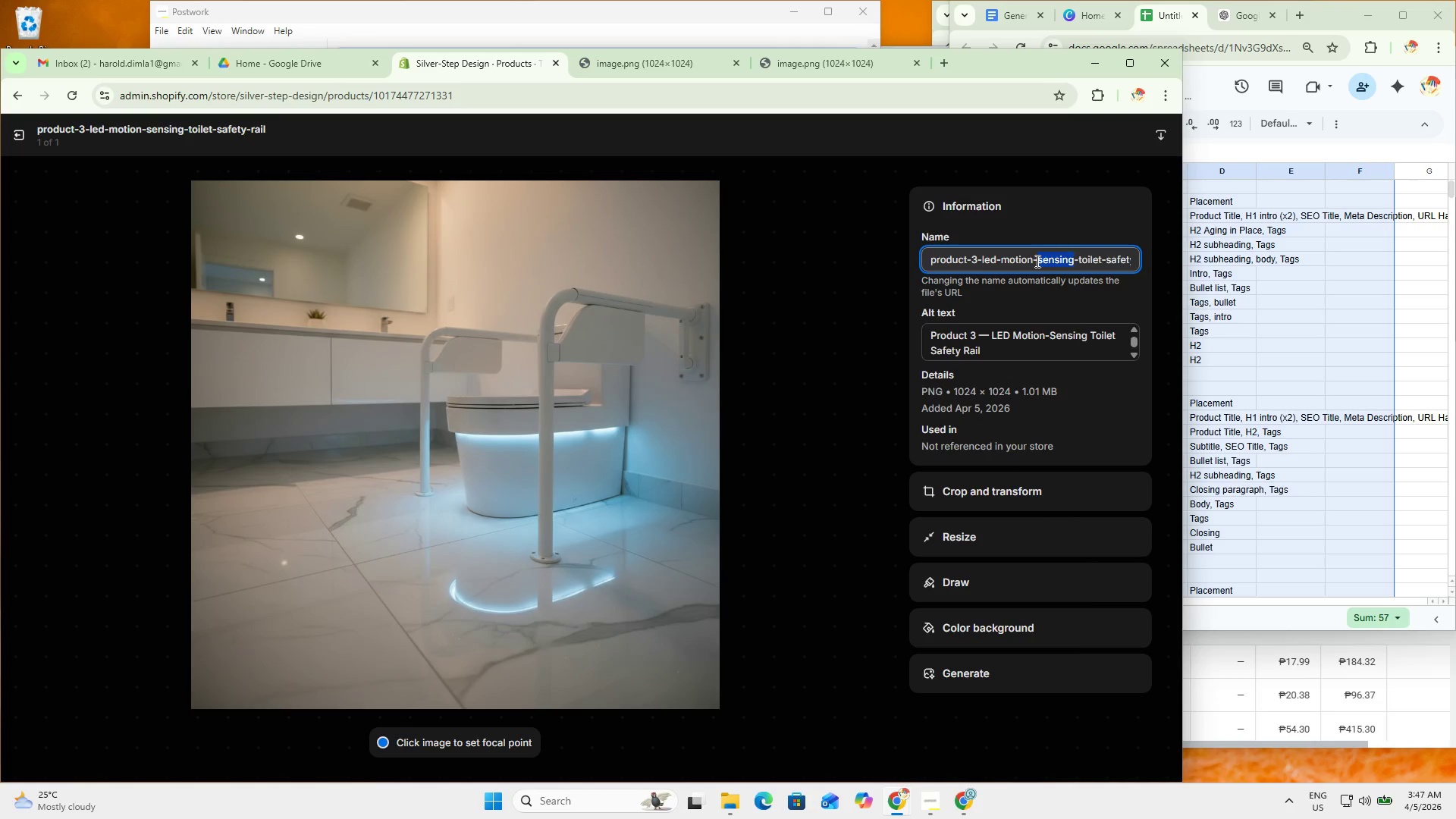 
triple_click([1036, 261])
 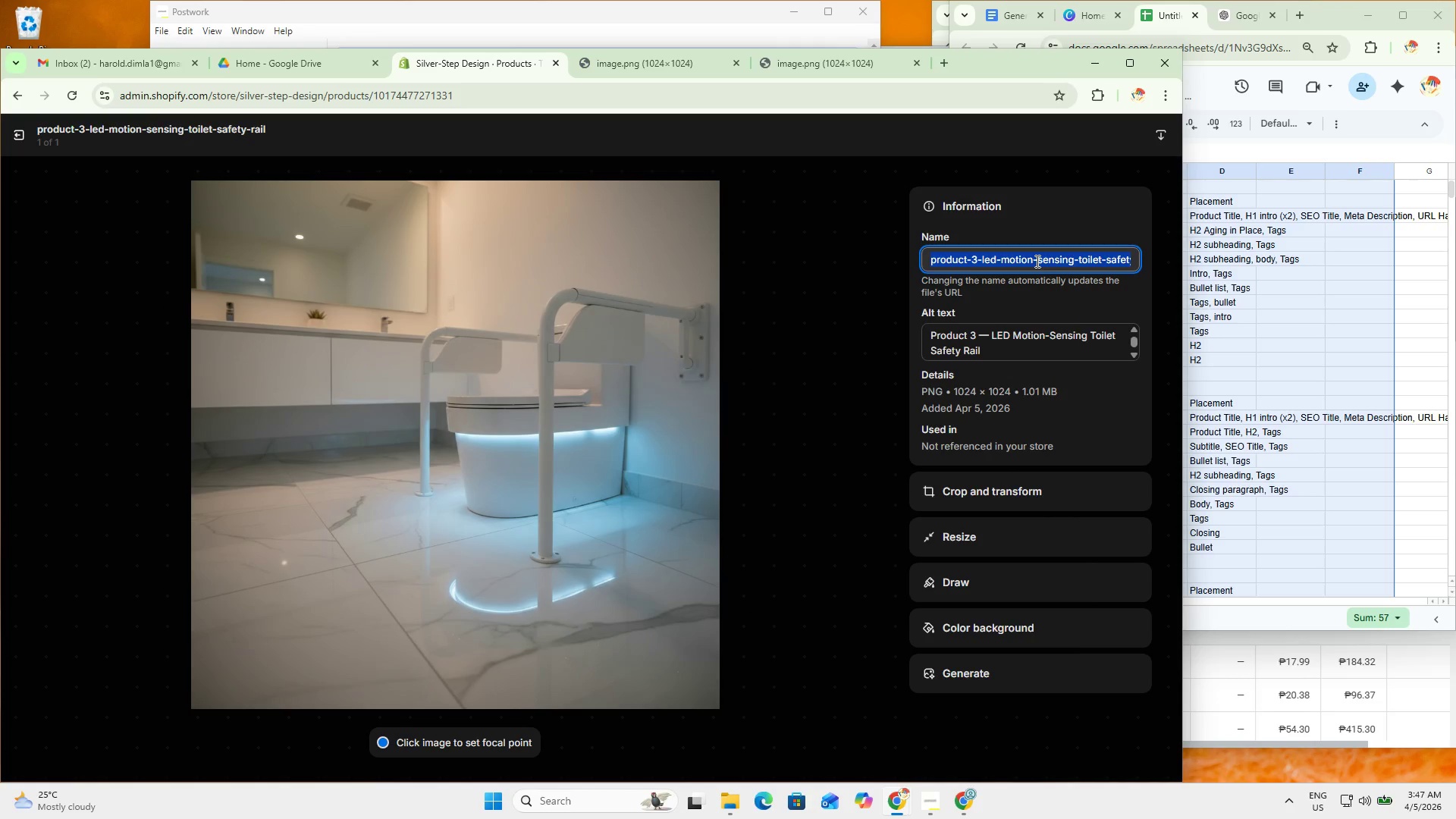 
key(Meta+V)
 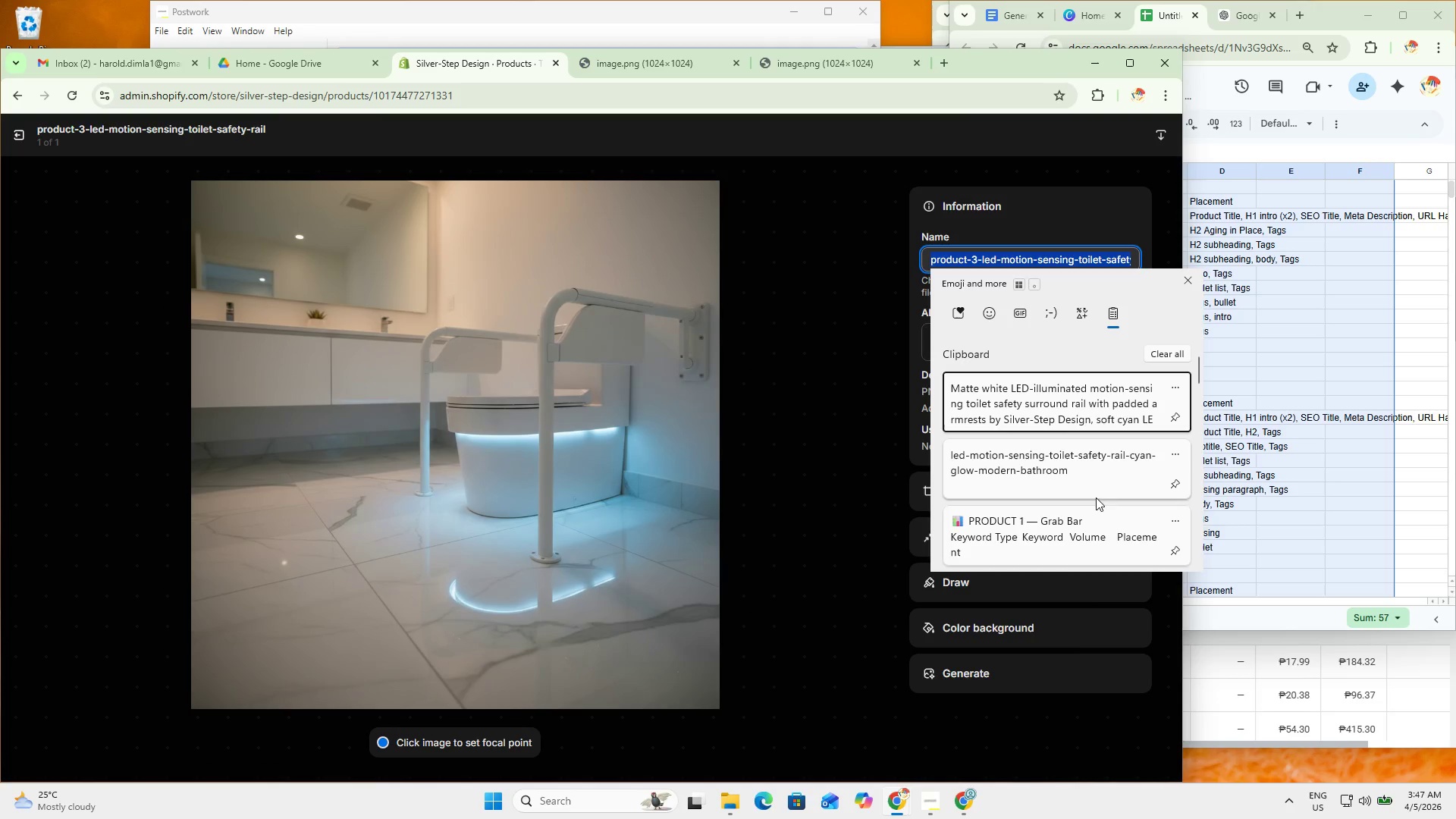 
left_click([1089, 470])
 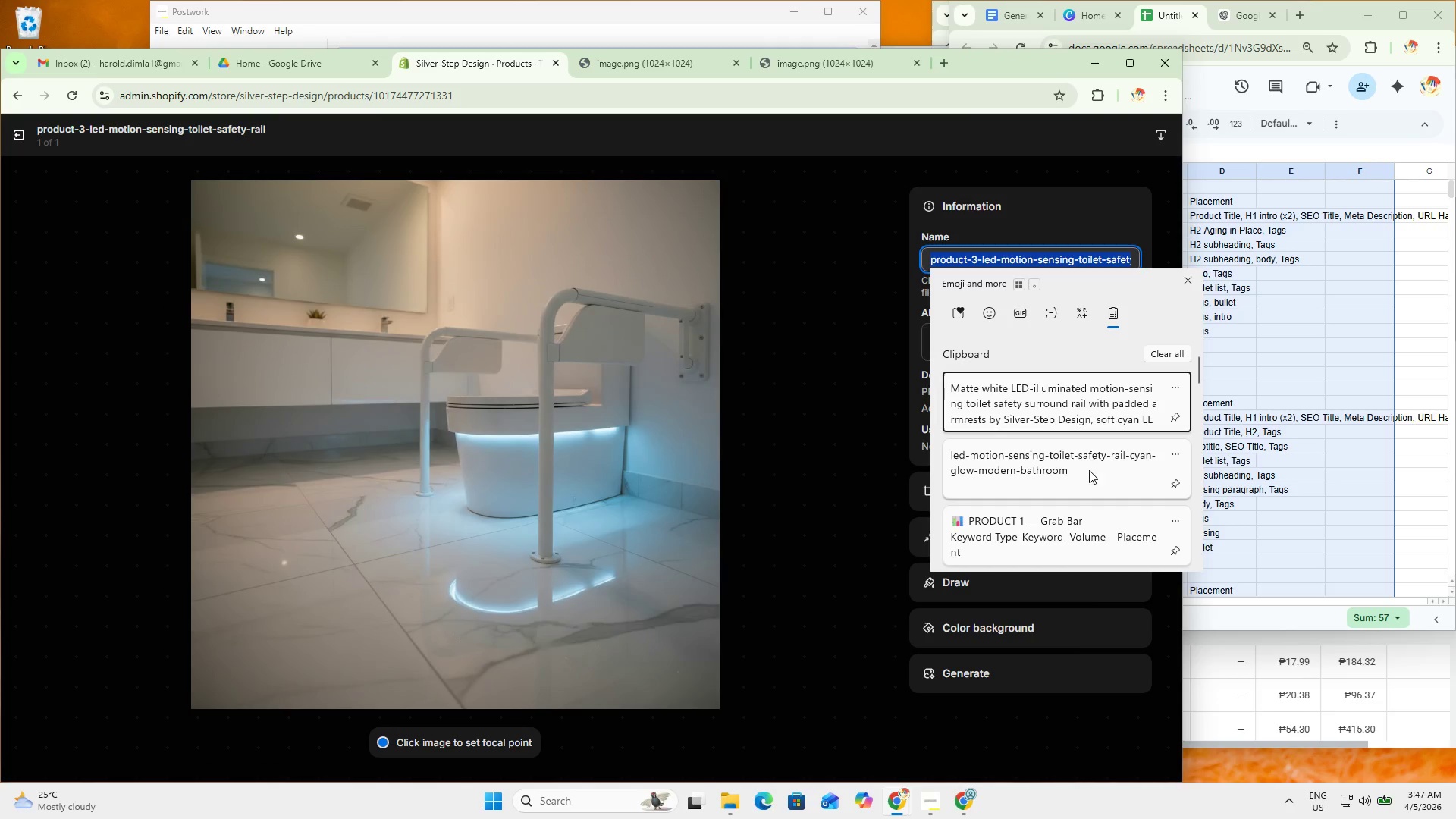 
key(Control+ControlLeft)
 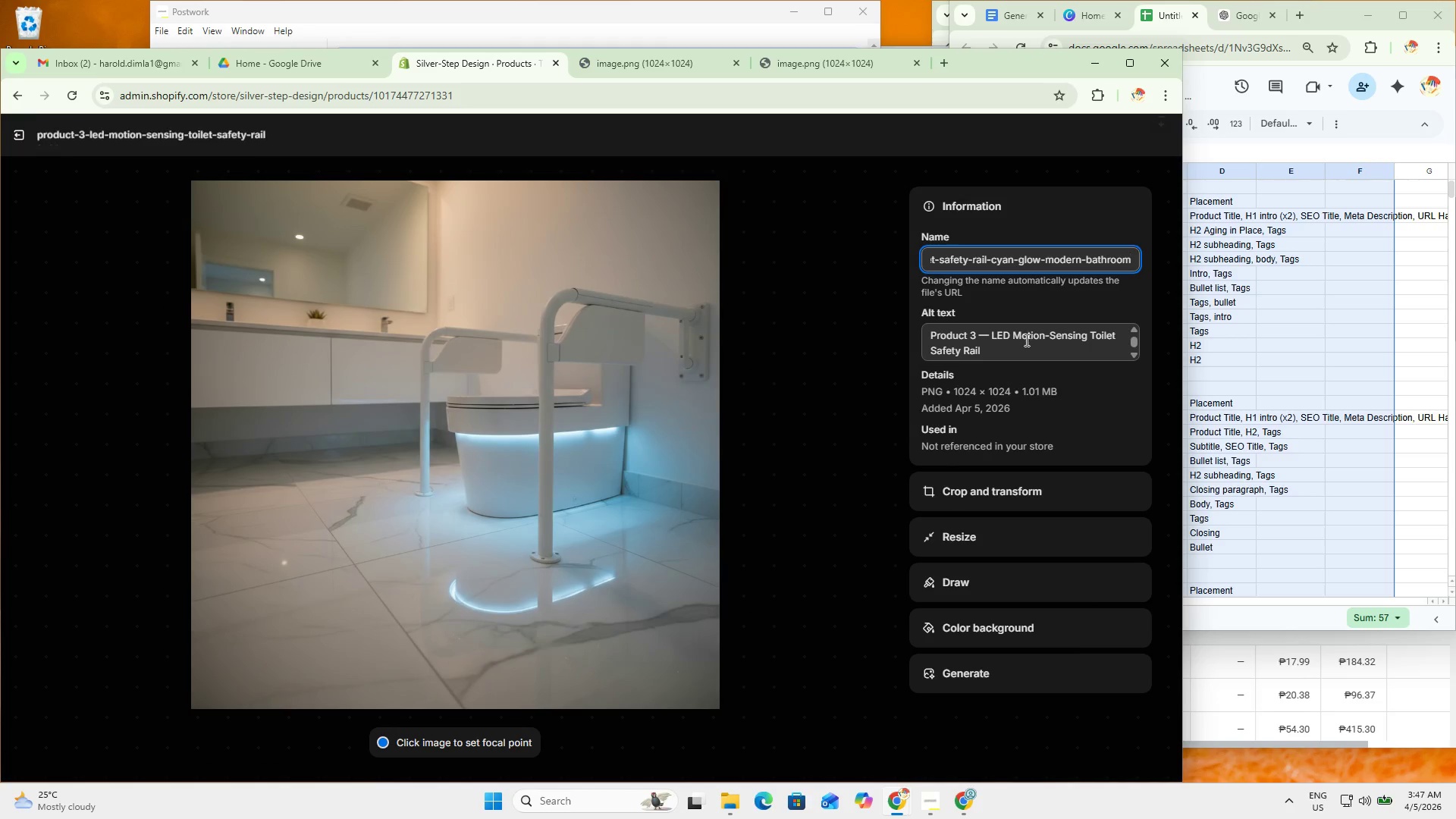 
hold_key(key=V, duration=2.2)
 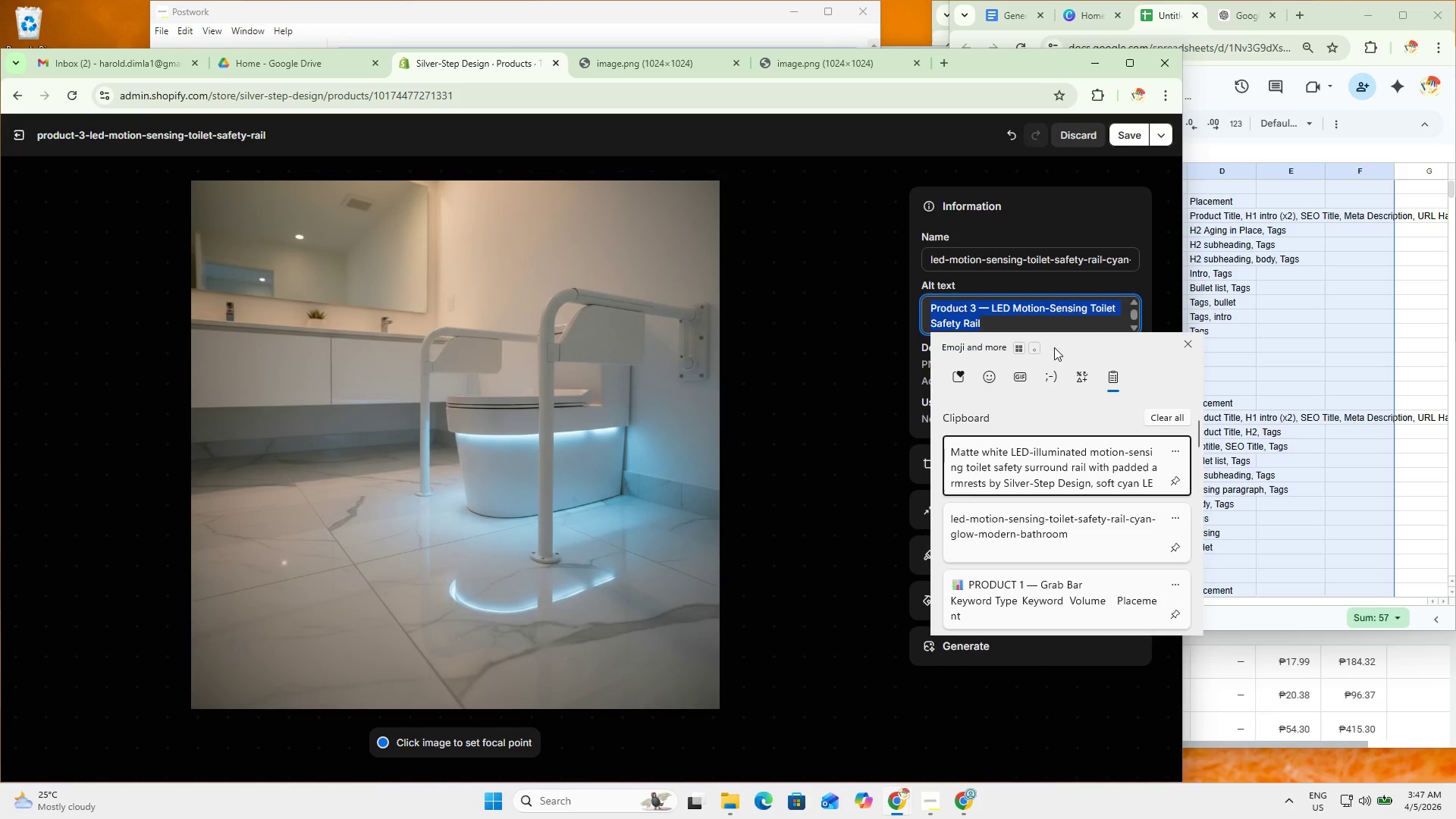 
double_click([1025, 340])
 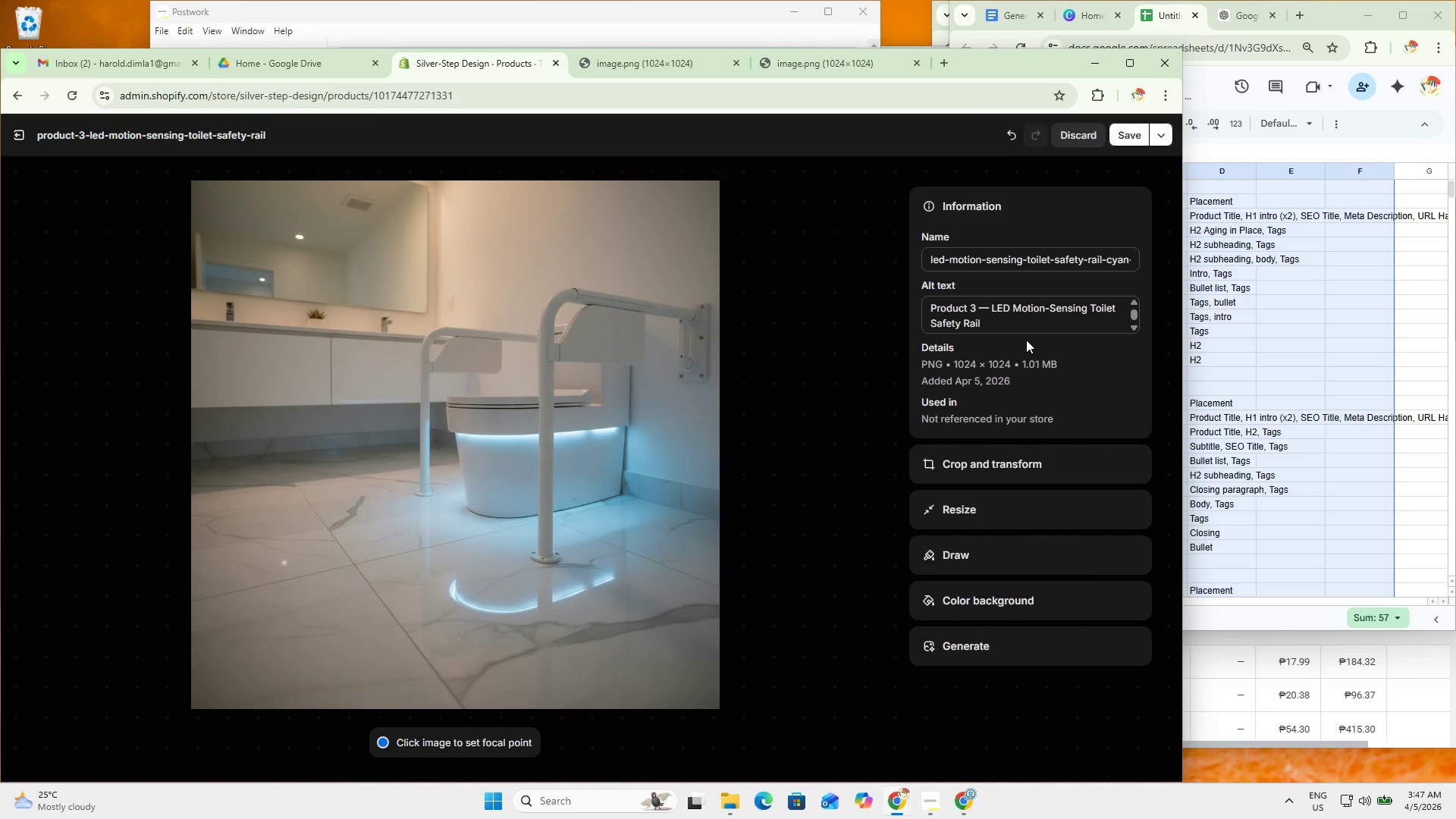 
triple_click([1028, 340])
 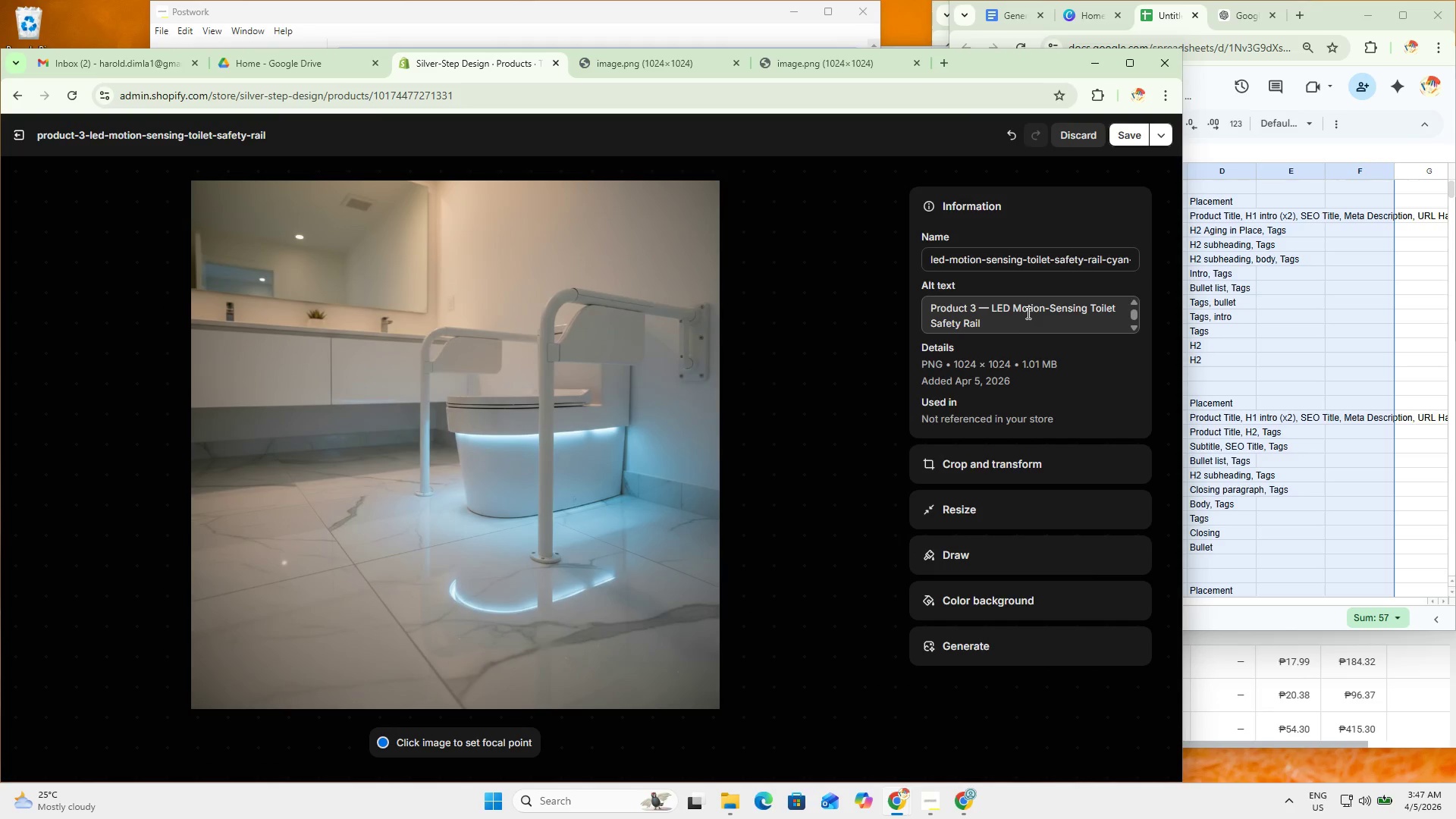 
triple_click([1027, 310])
 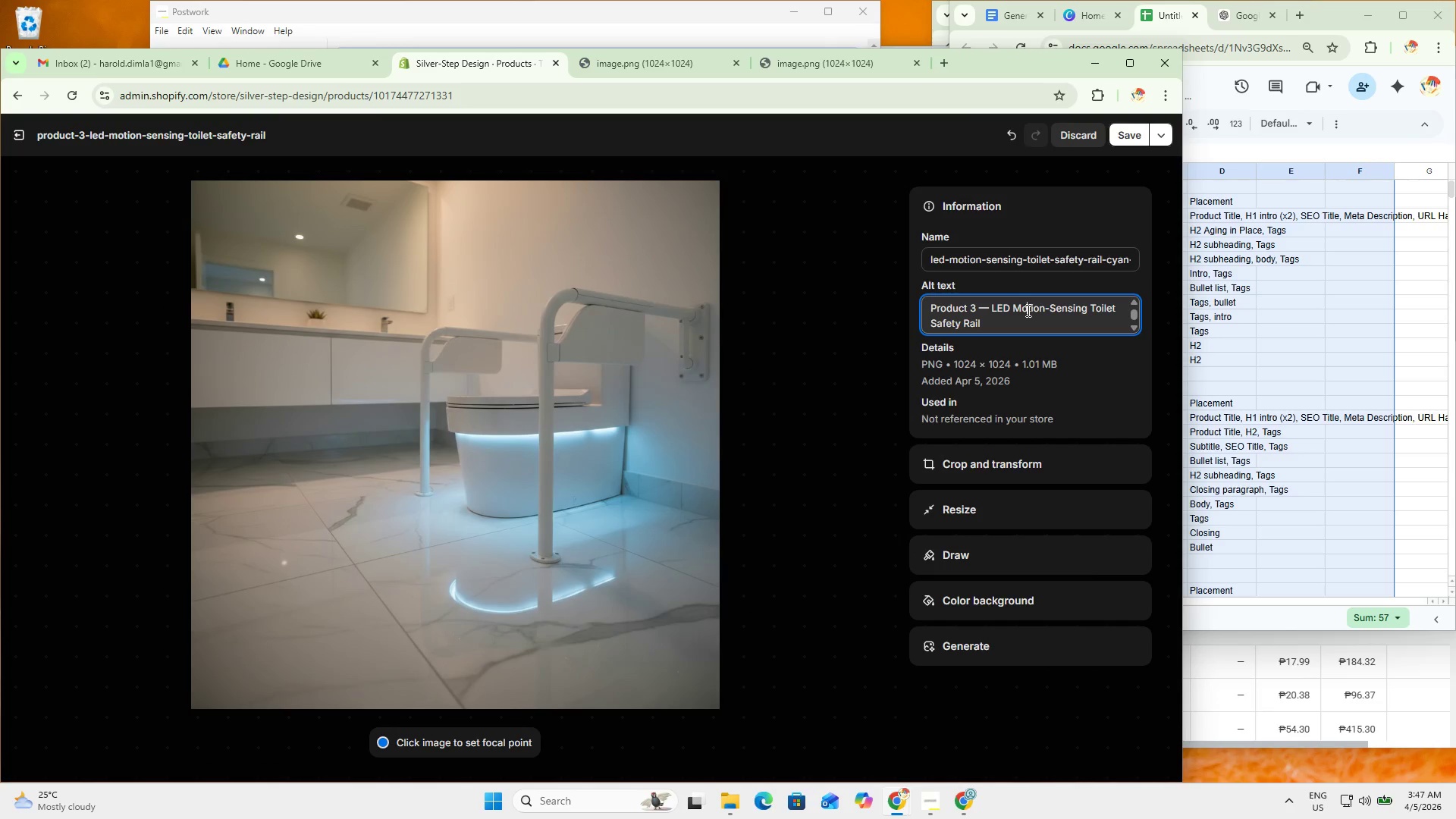 
triple_click([1027, 310])
 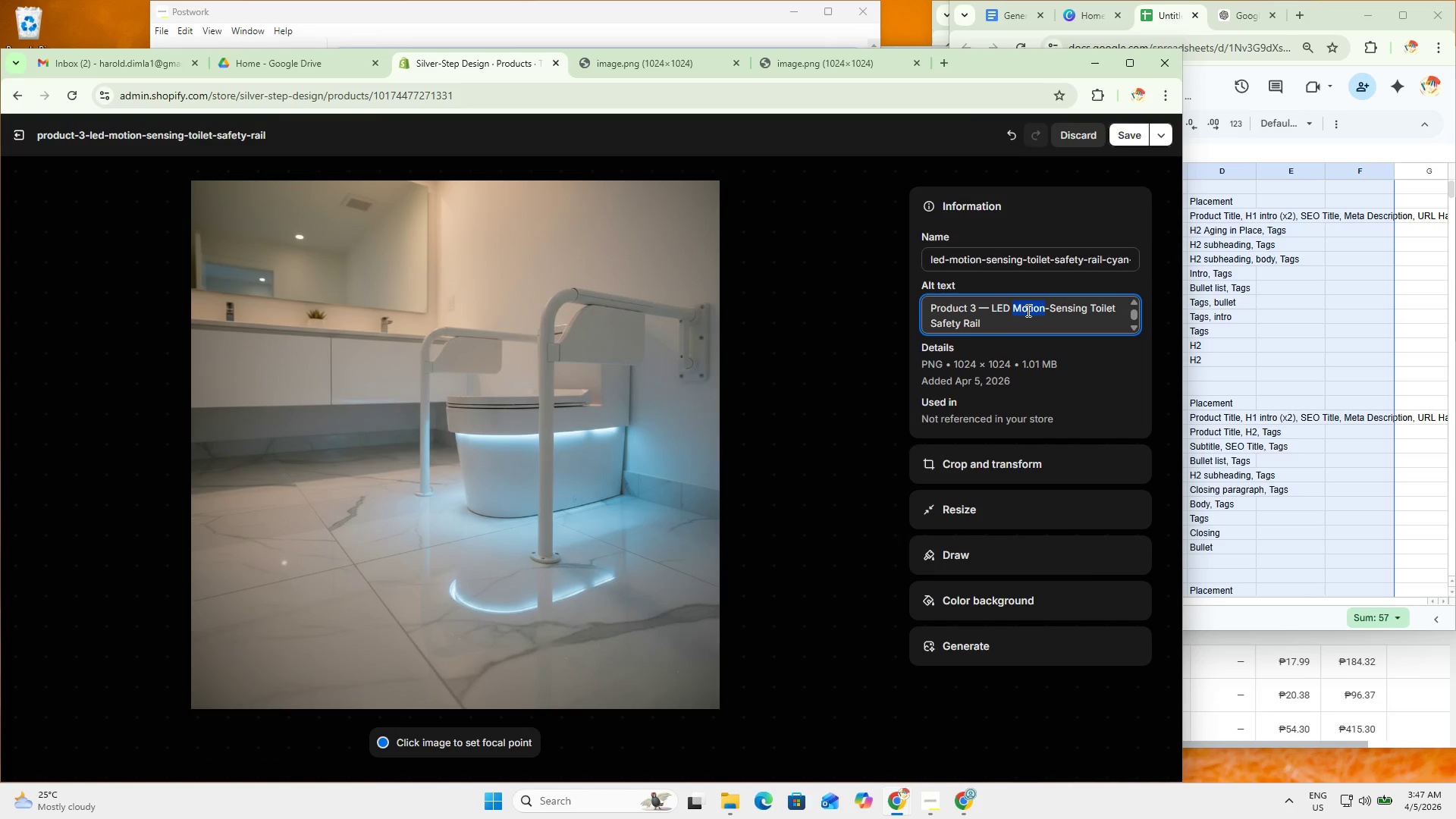 
triple_click([1027, 310])